 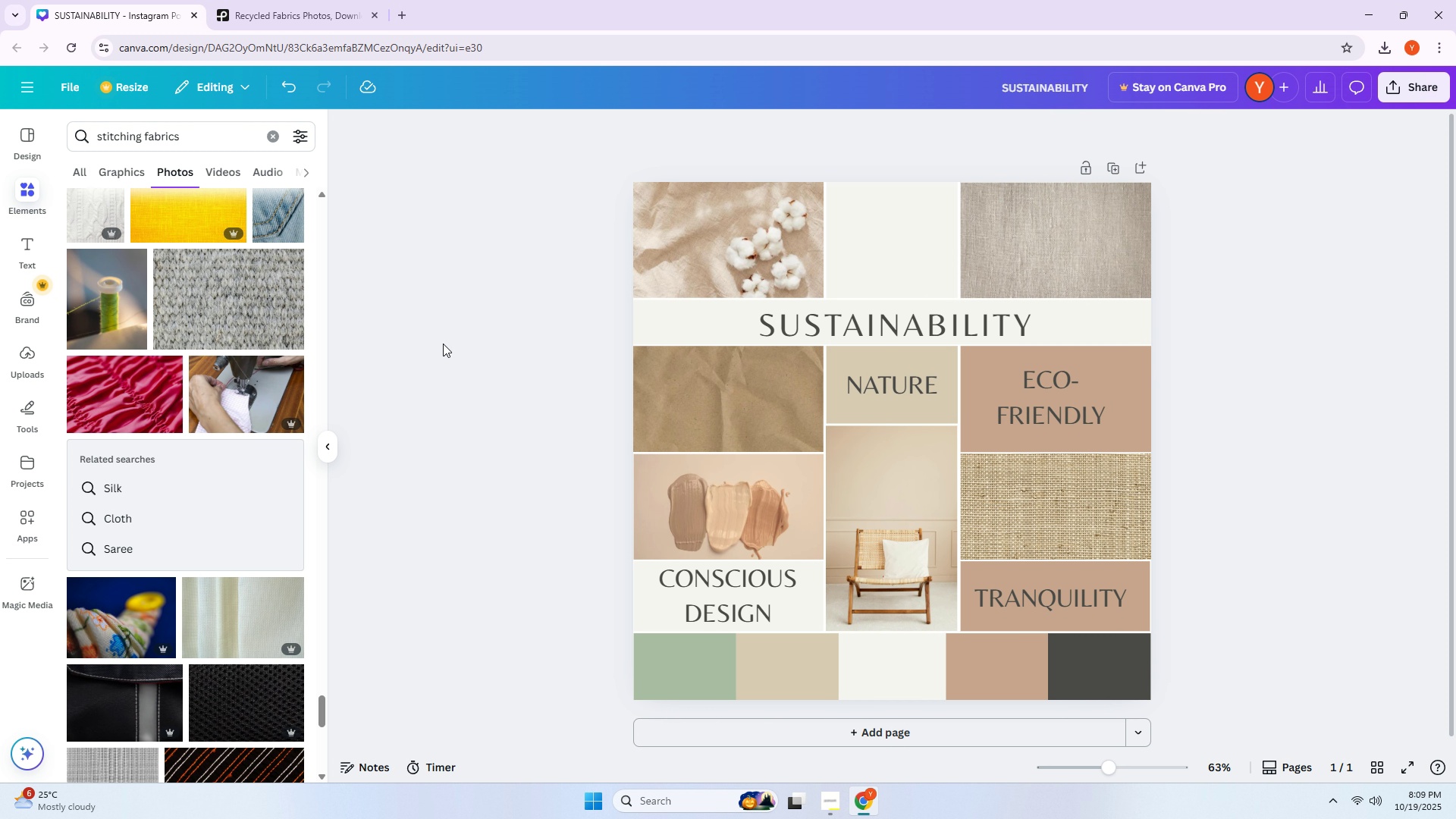 
scroll: coordinate [111, 535], scroll_direction: down, amount: 9.0
 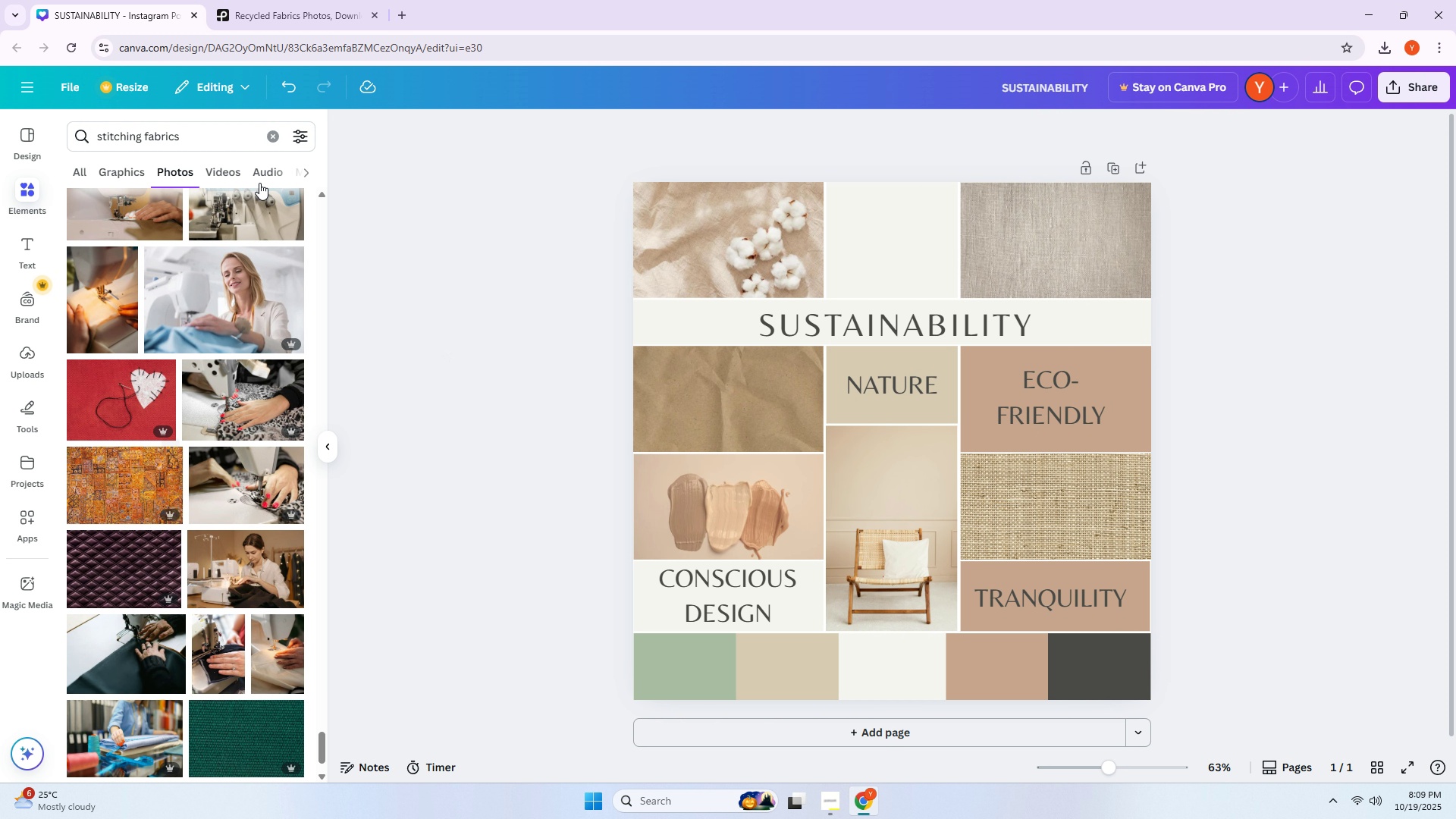 
left_click([302, 133])
 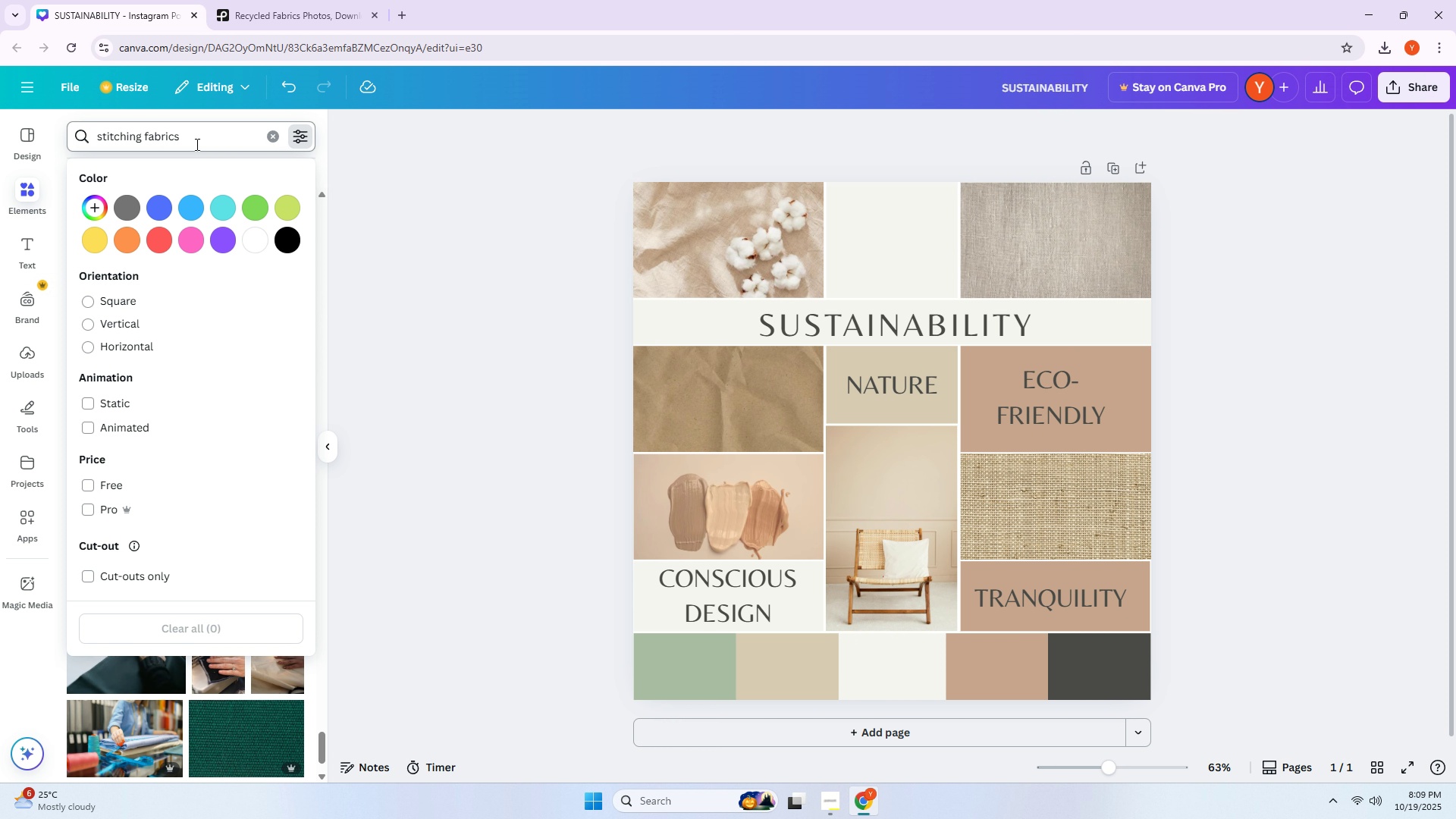 
wait(6.02)
 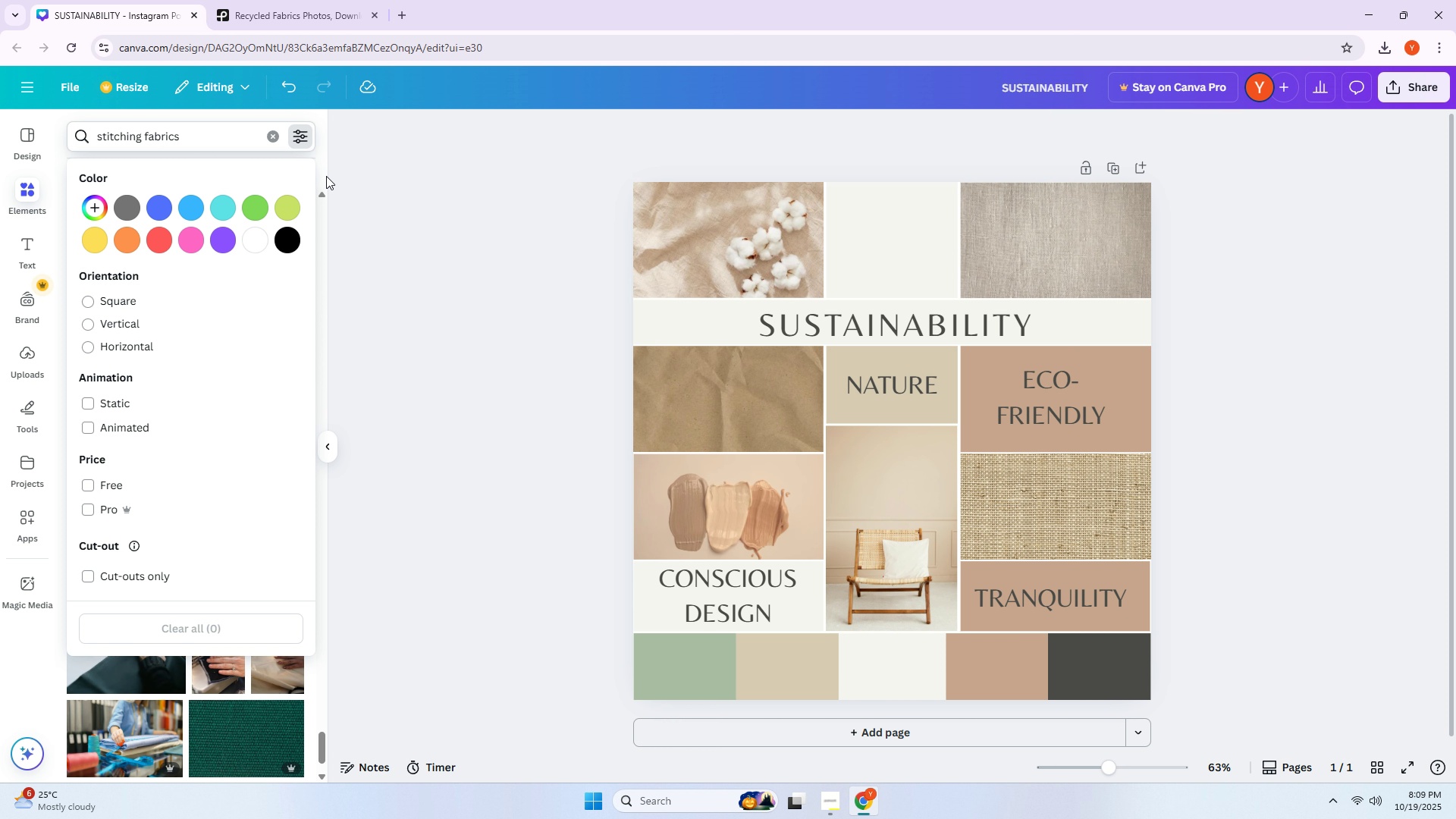 
left_click_drag(start_coordinate=[202, 140], to_coordinate=[59, 140])
 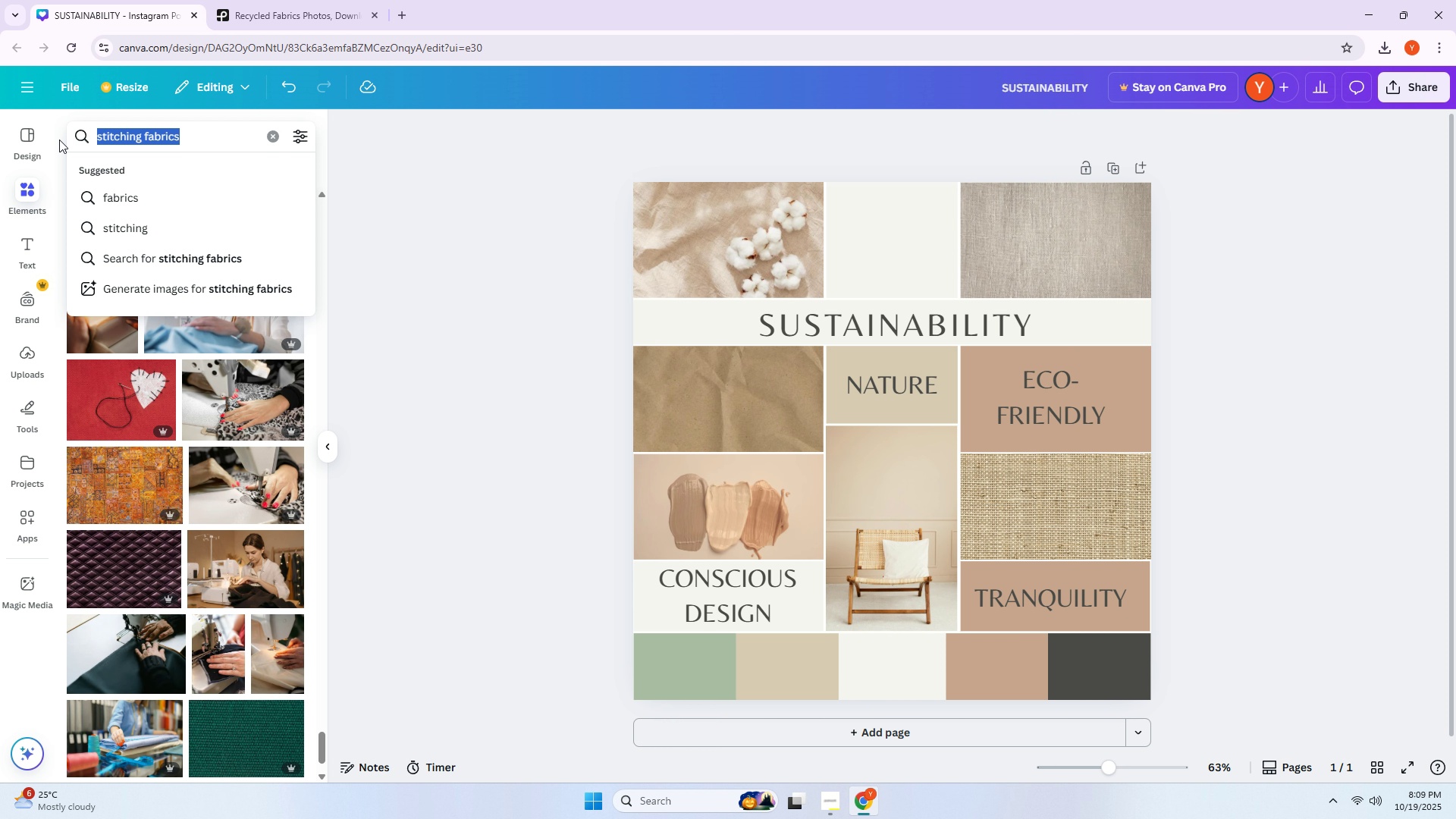 
wait(7.47)
 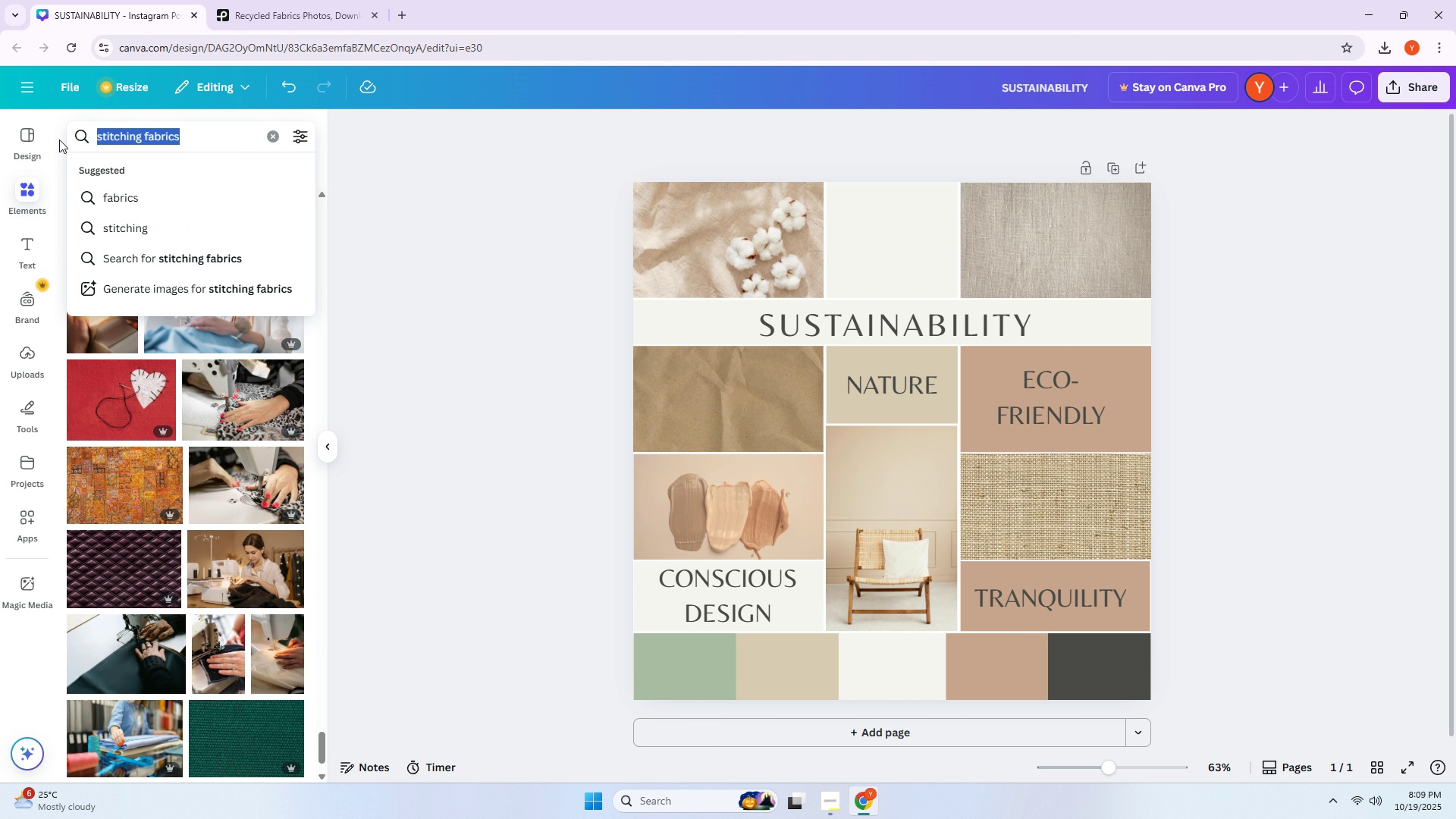 
type(RECYCLE)
key(Backspace)
type(ED DYE SWATHEC)
key(Backspace)
key(Backspace)
key(Backspace)
type(CHES)
 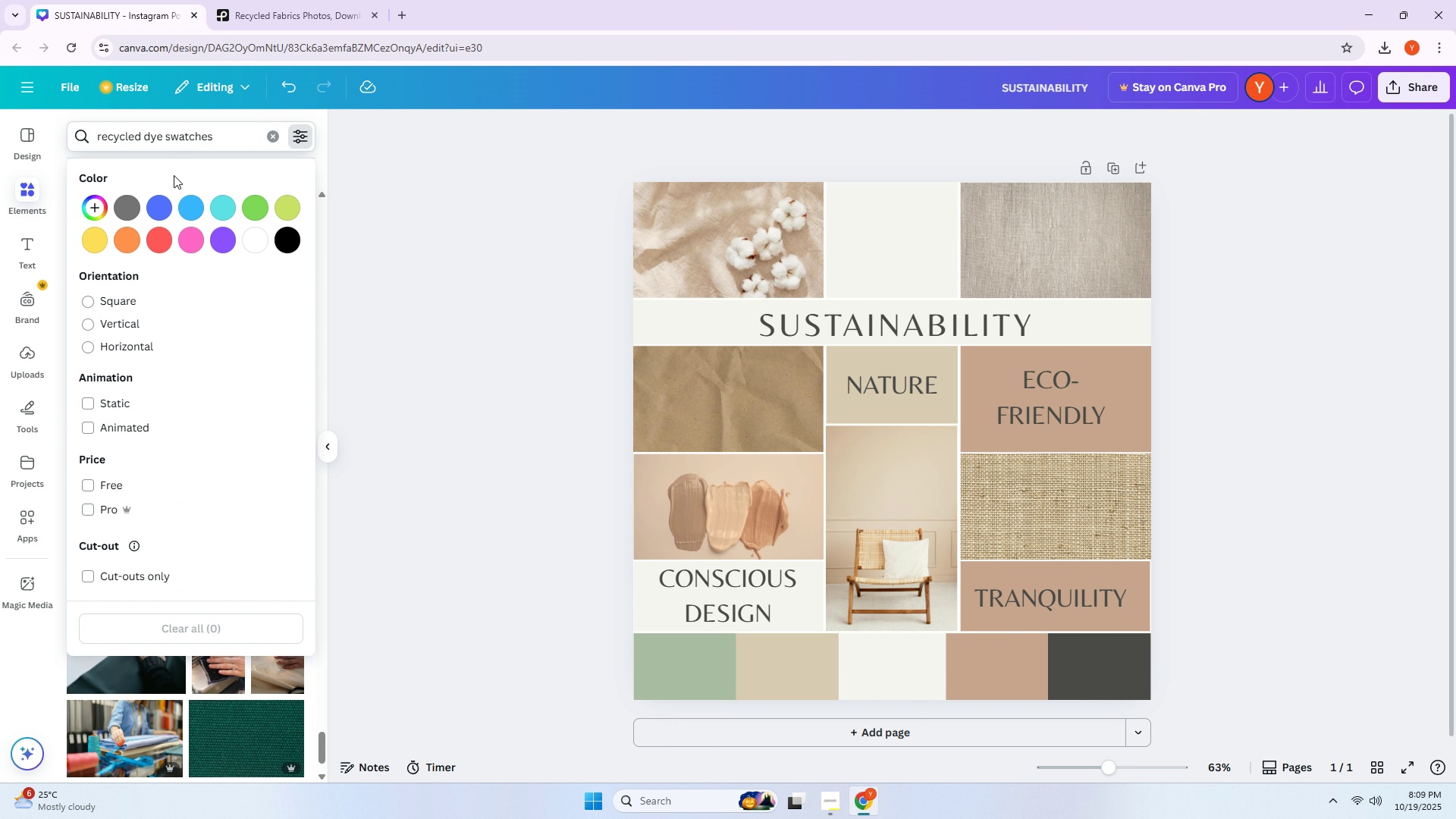 
mouse_move([118, 228])
 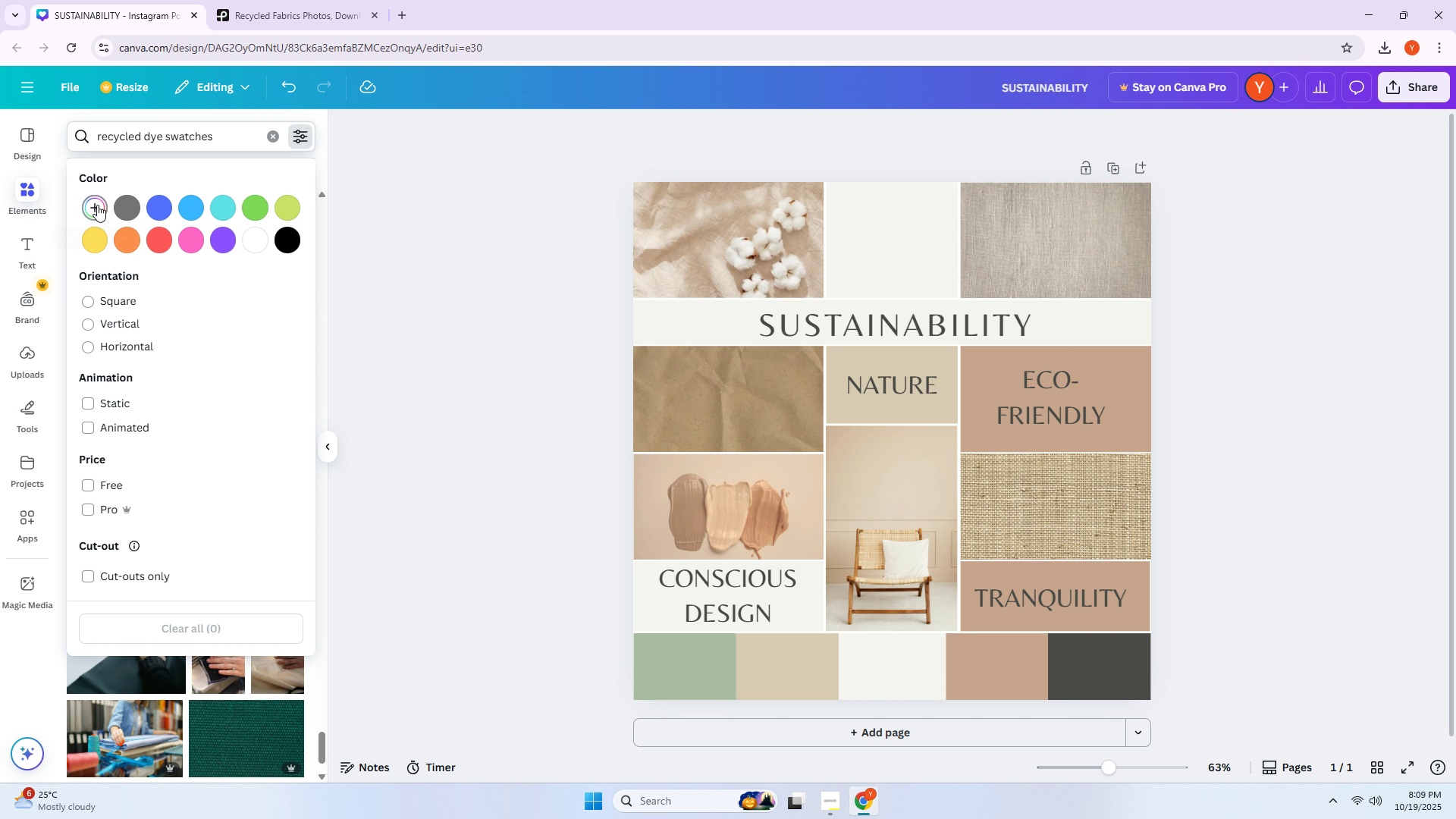 
left_click([97, 205])
 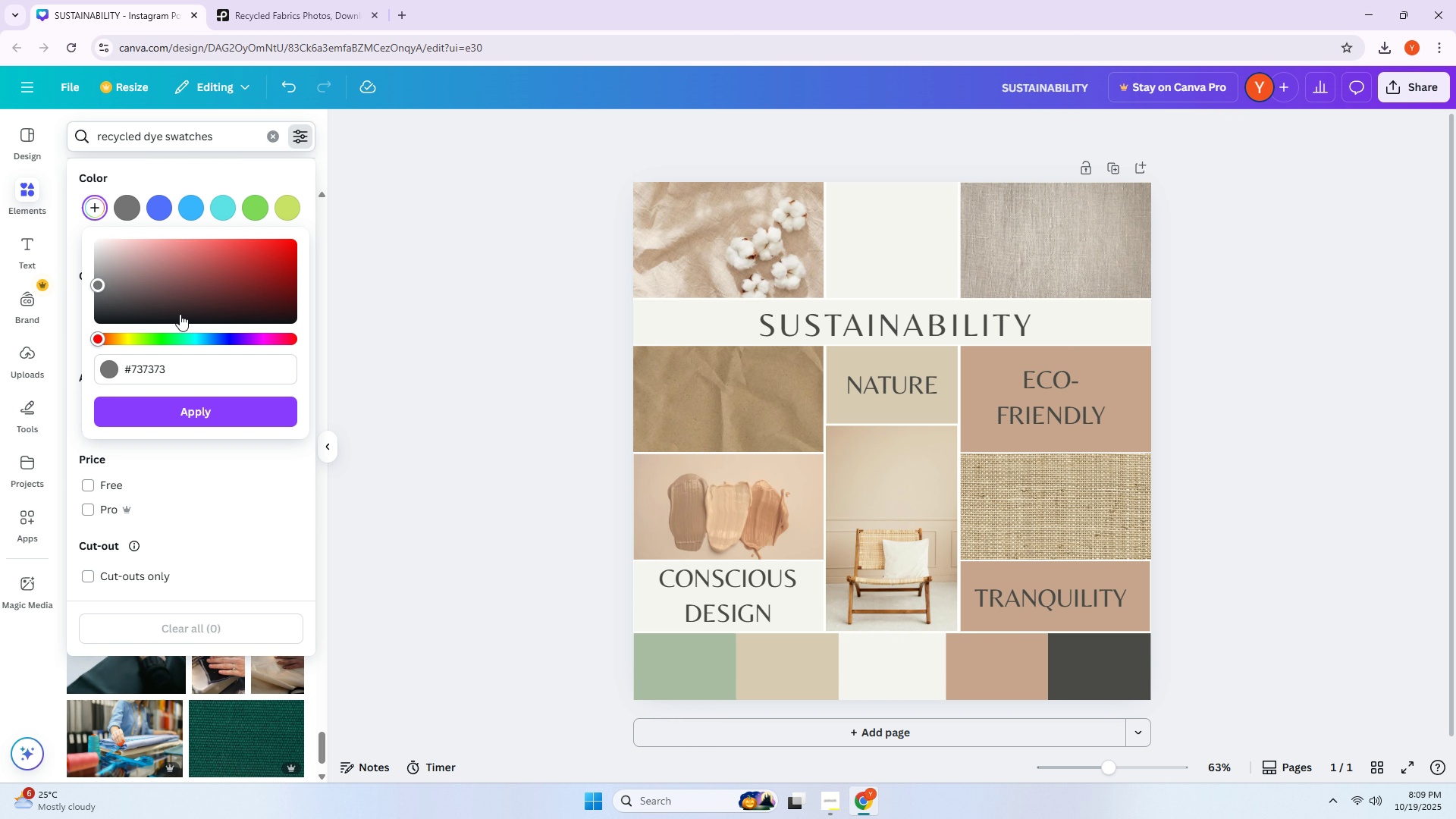 
left_click([184, 365])
 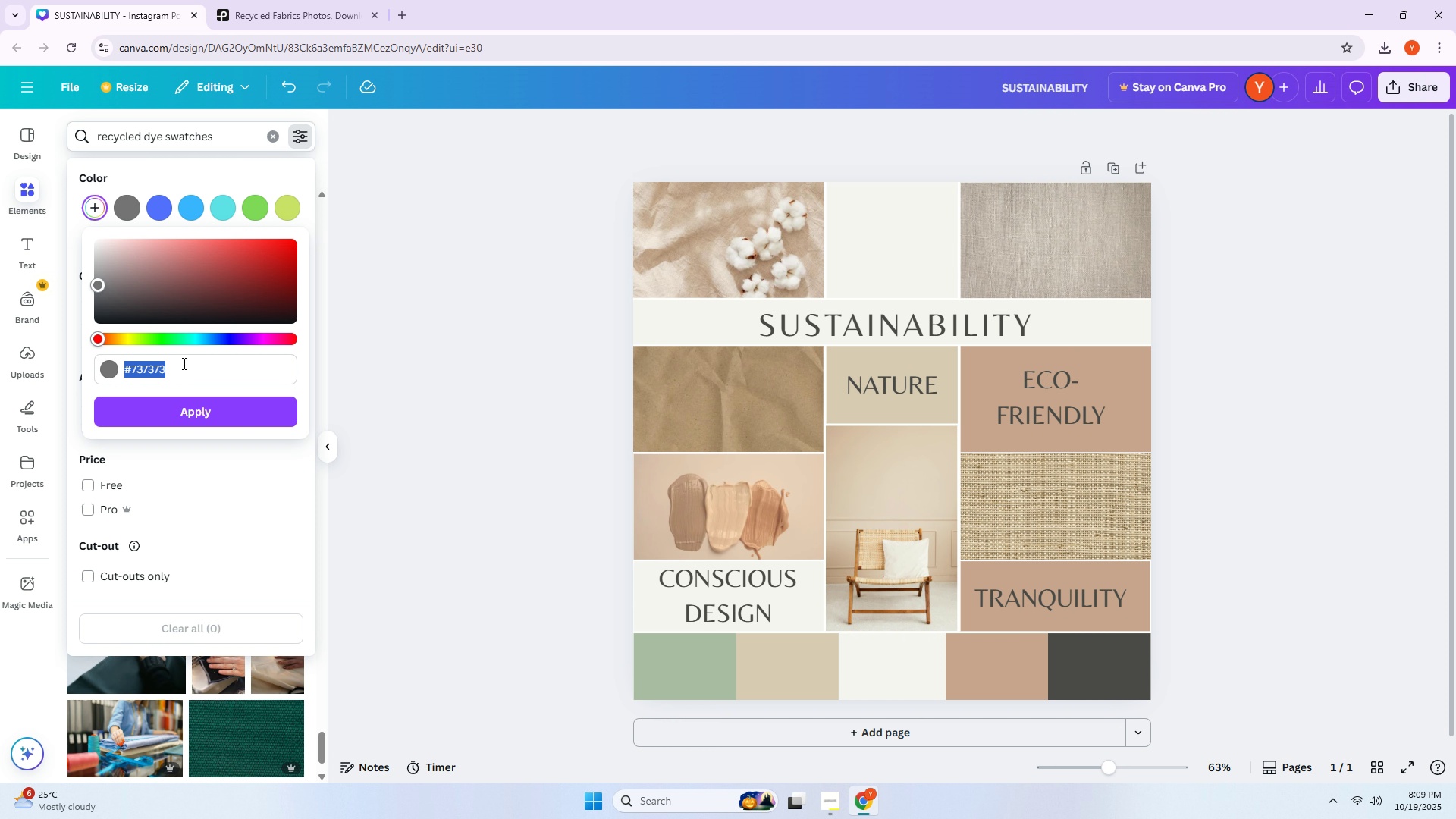 
wait(5.13)
 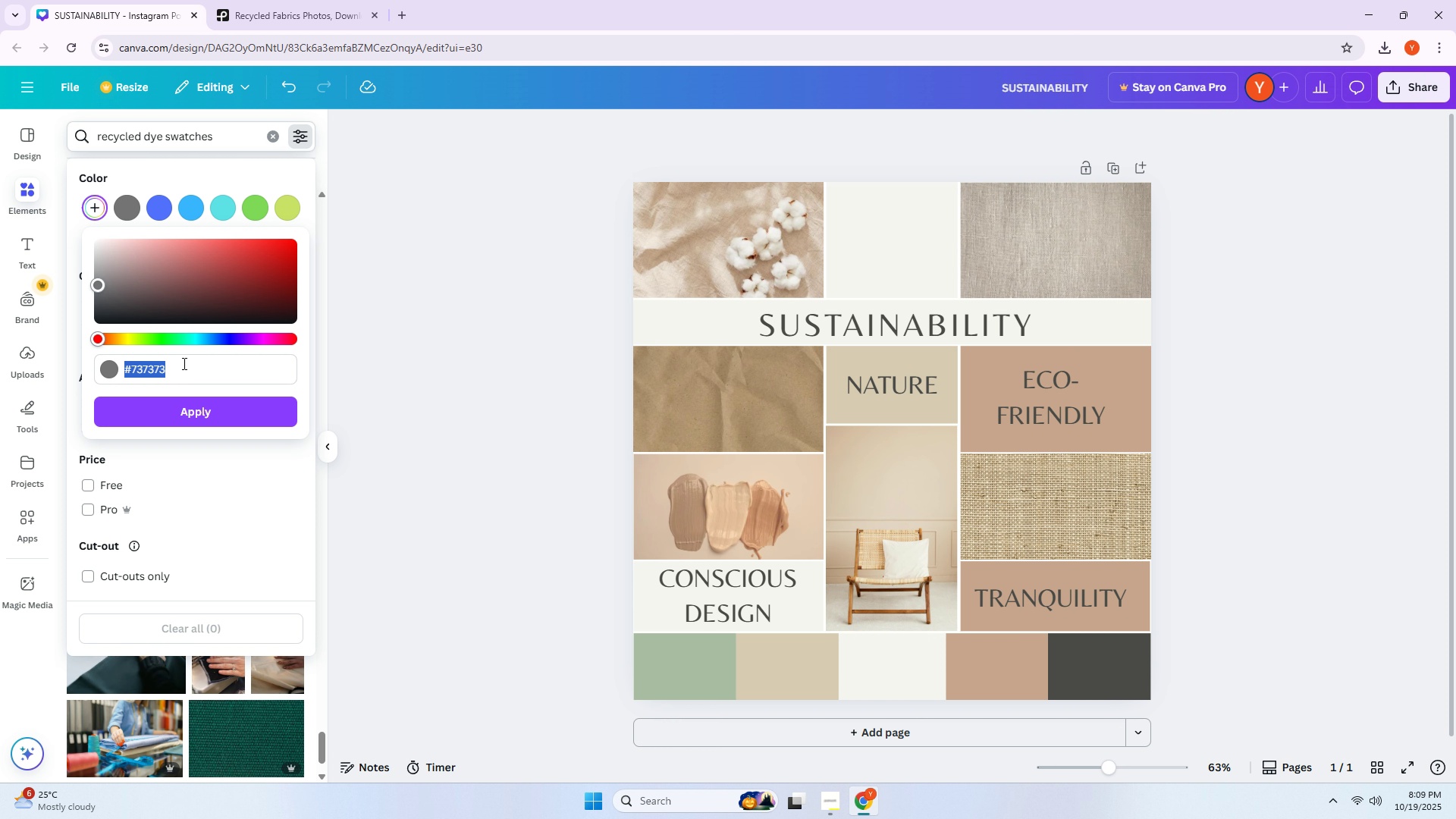 
type(WA)
key(Backspace)
key(Backspace)
type(#F5F5F2)
 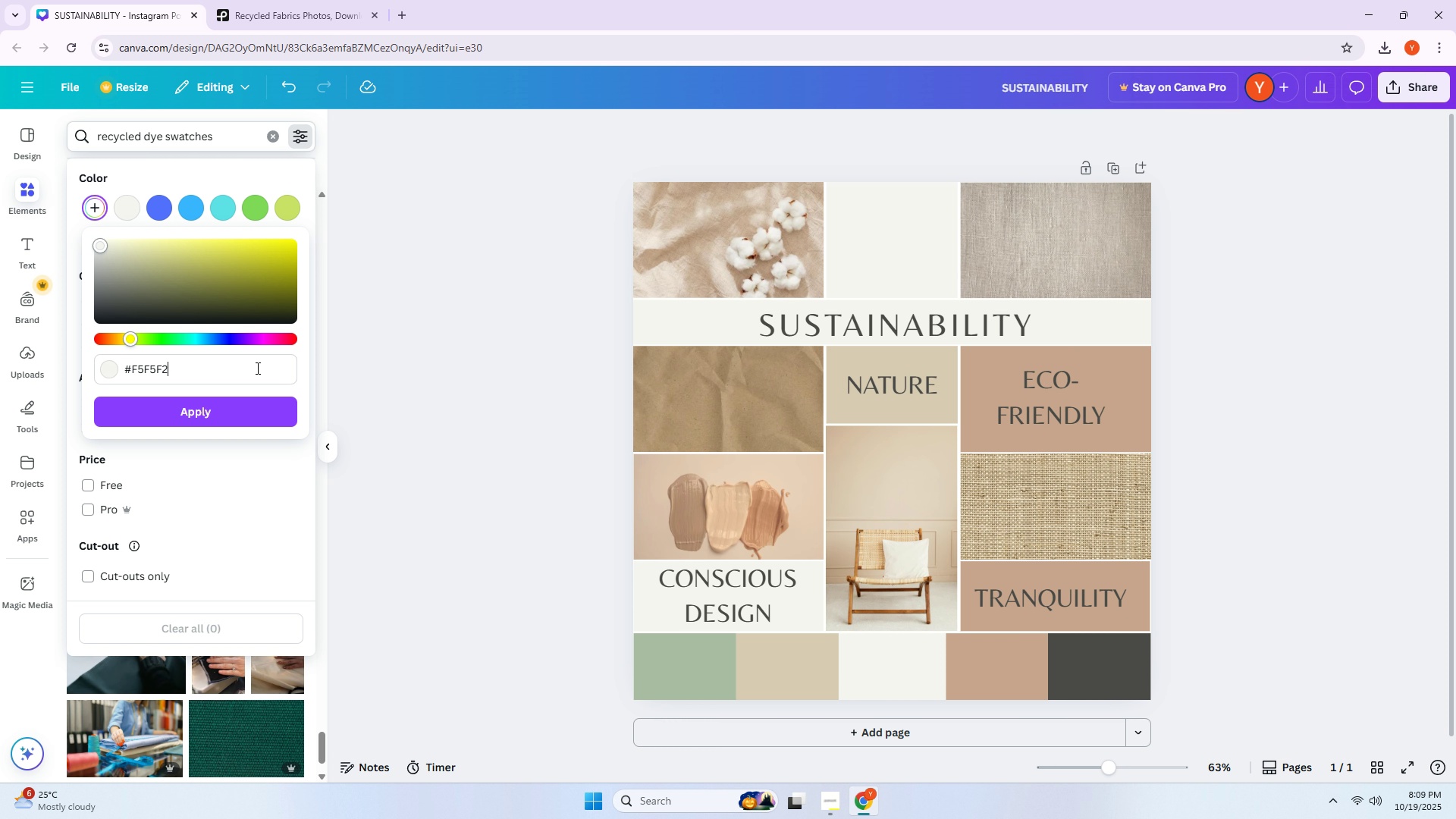 
left_click_drag(start_coordinate=[232, 372], to_coordinate=[76, 378])
 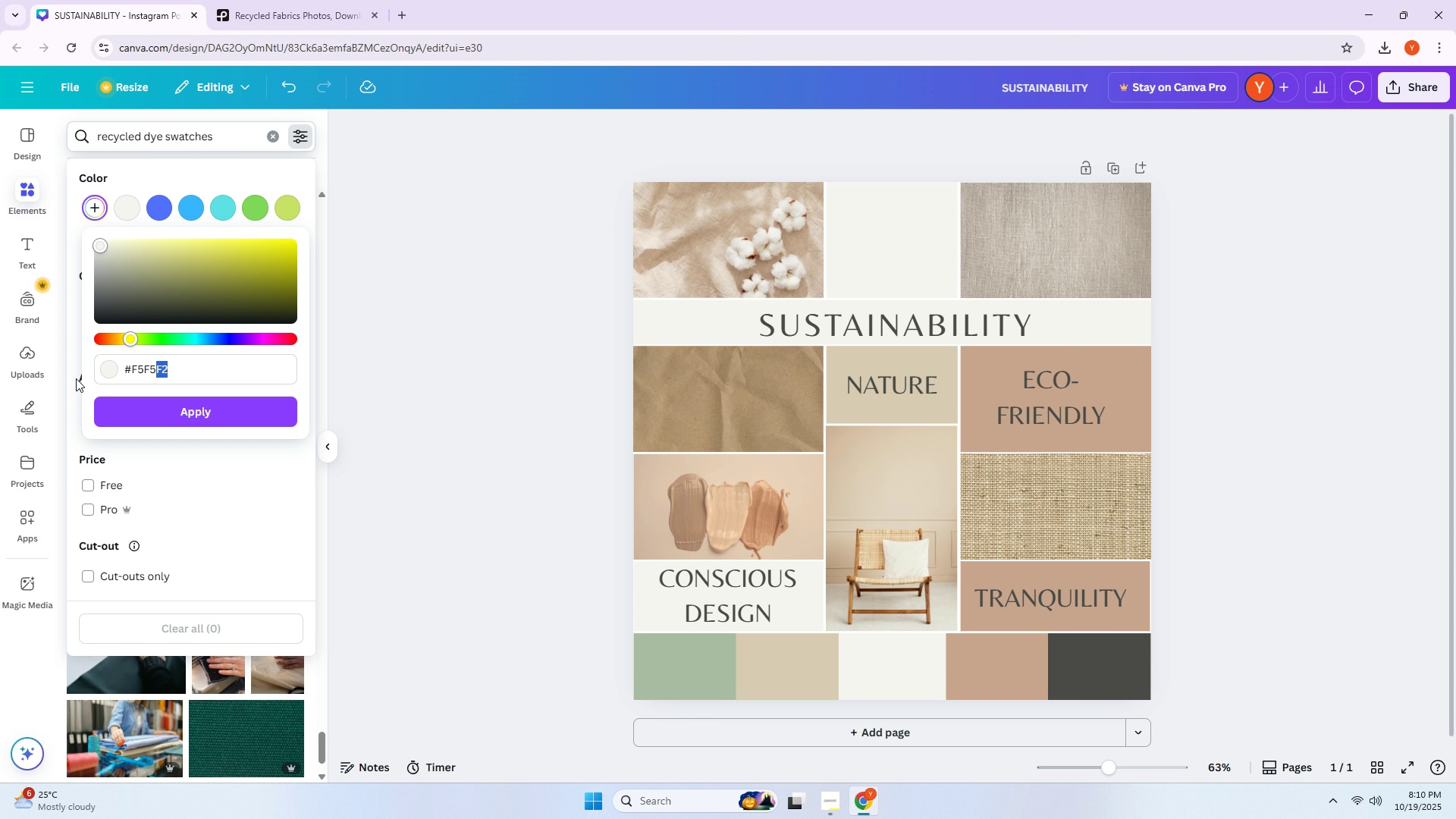 
key(Backspace)
key(Backspace)
key(Backspace)
key(Backspace)
key(Backspace)
type(D8CBB3)
 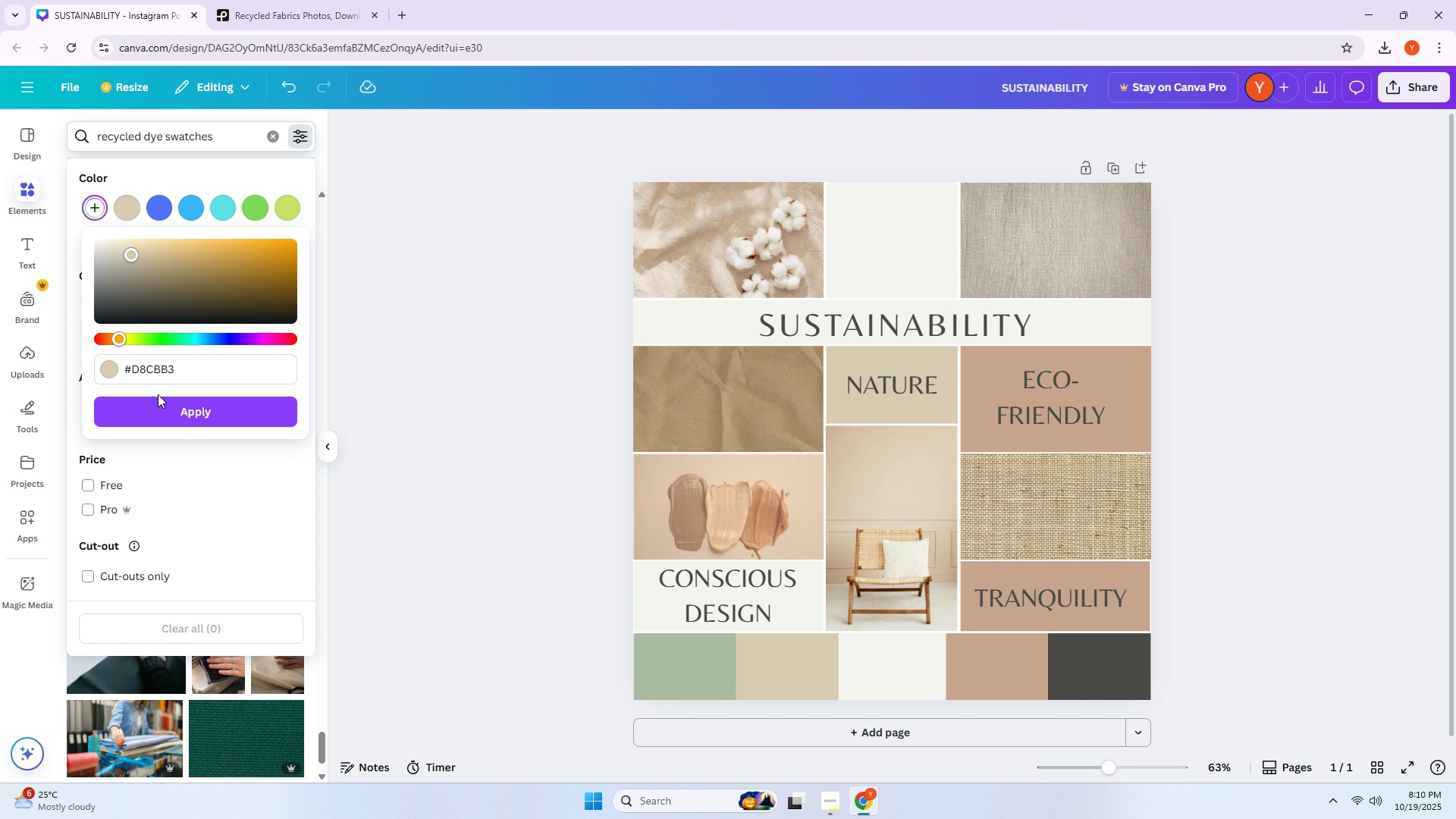 
left_click([168, 408])
 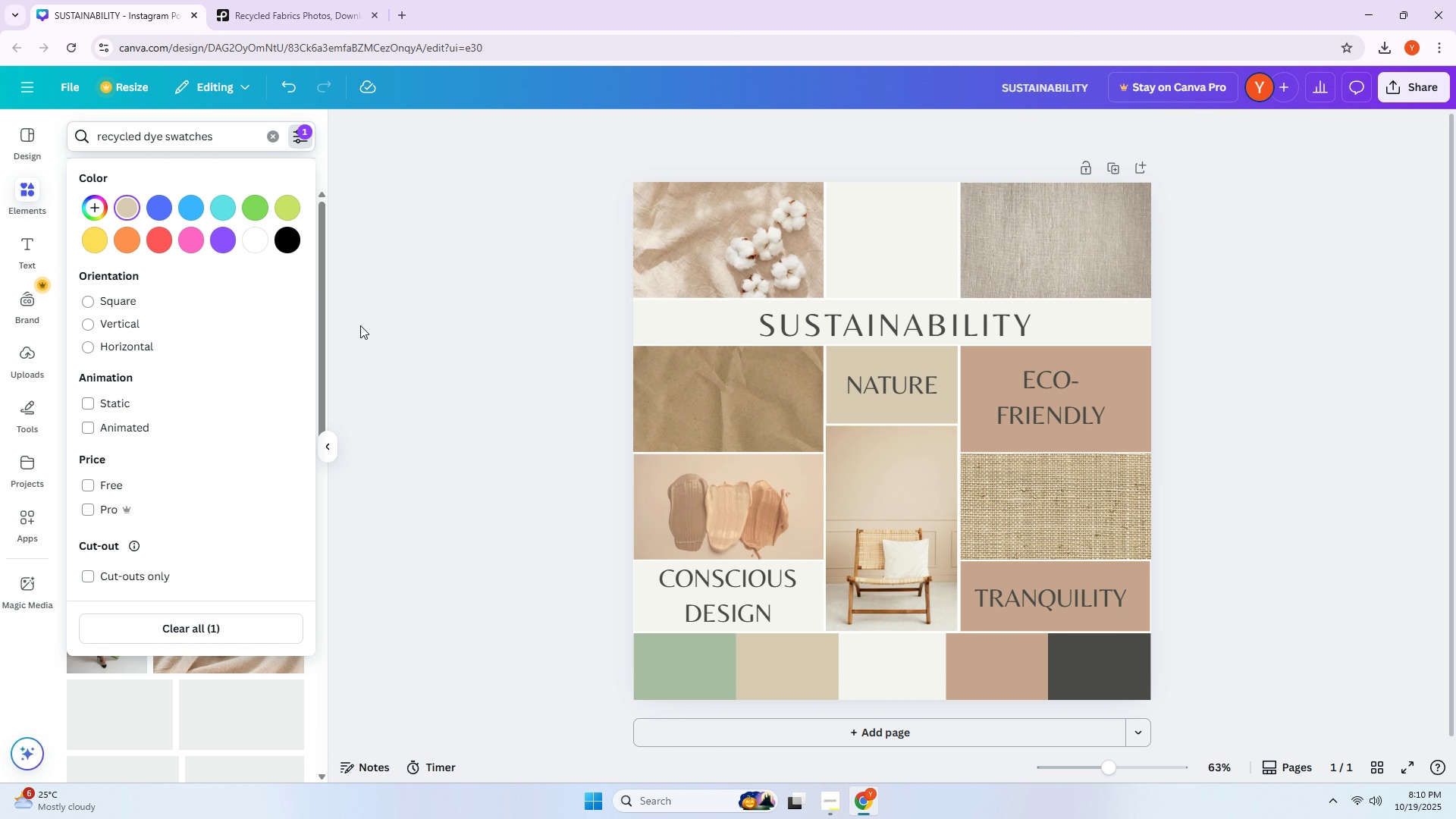 
left_click([361, 325])
 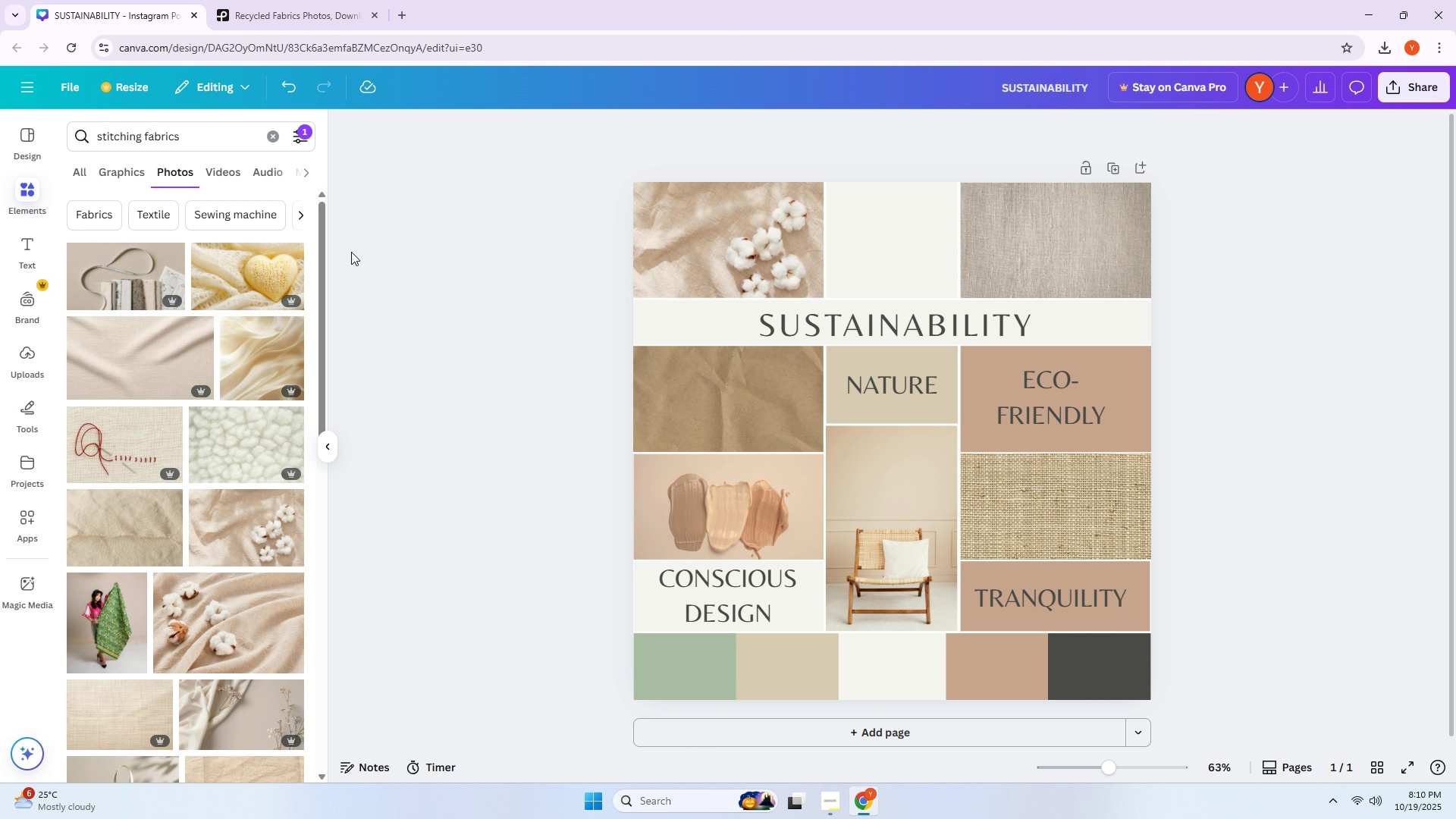 
scroll: coordinate [346, 395], scroll_direction: down, amount: 3.0
 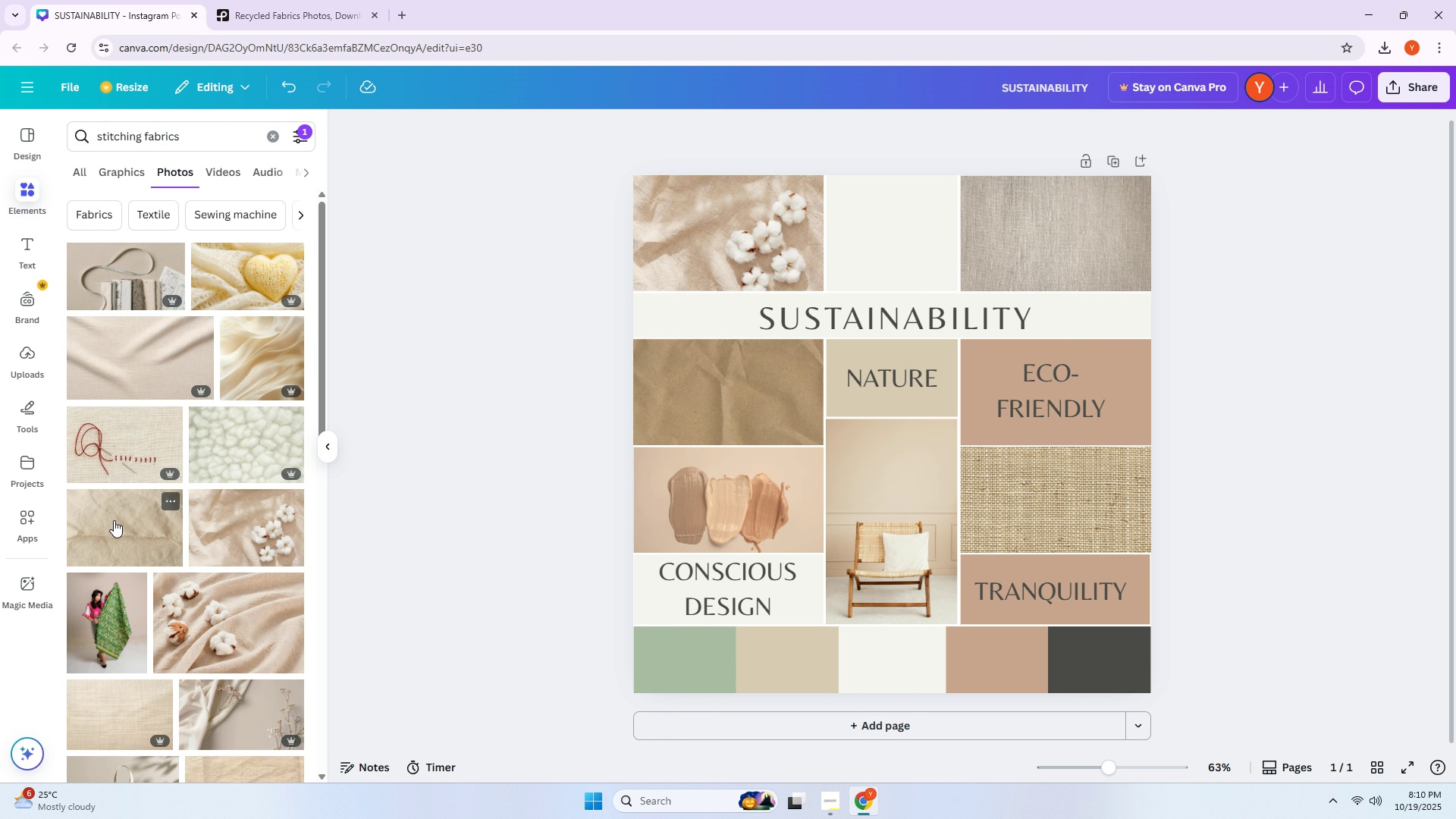 
left_click([114, 520])
 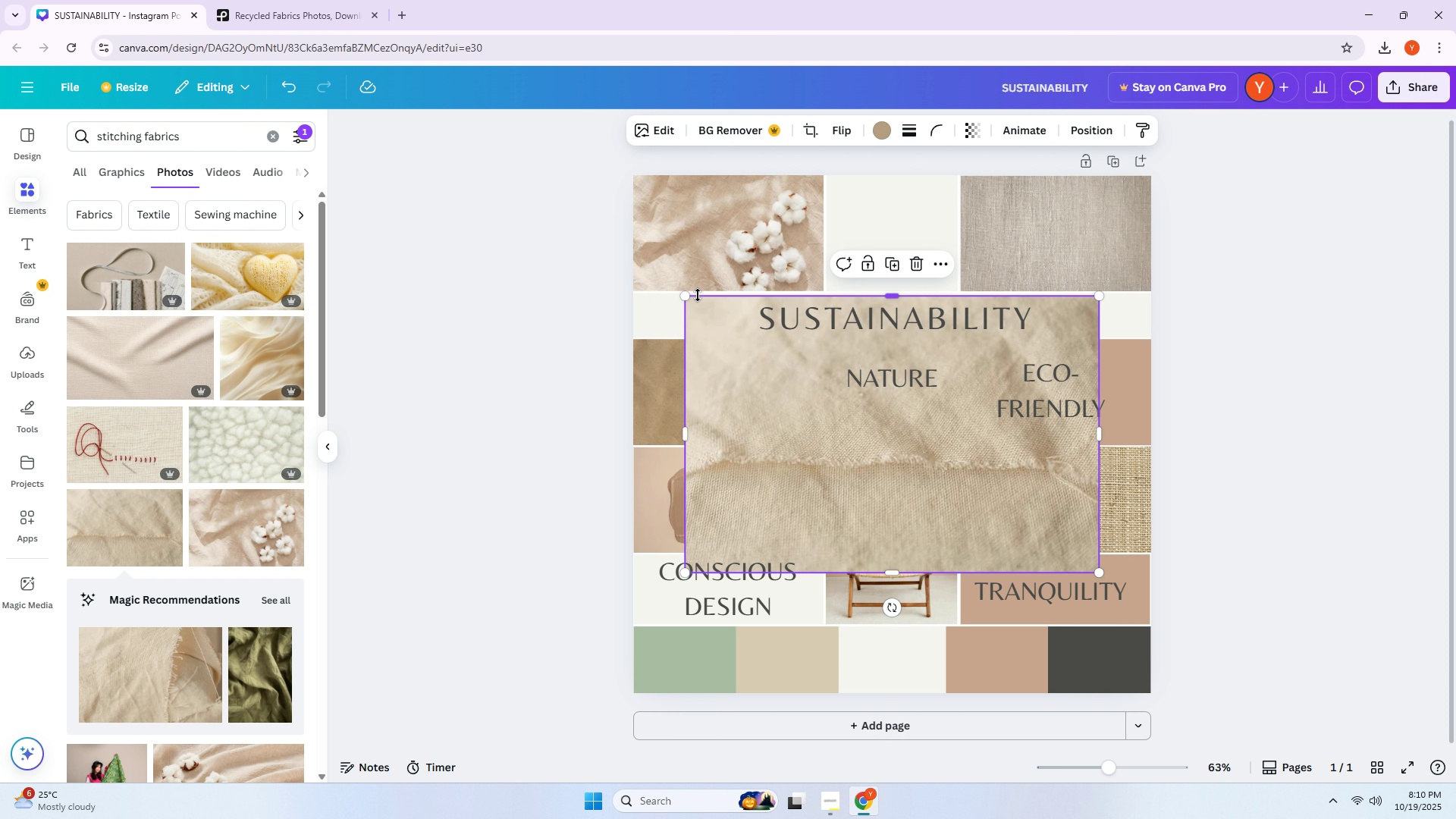 
left_click_drag(start_coordinate=[687, 296], to_coordinate=[849, 441])
 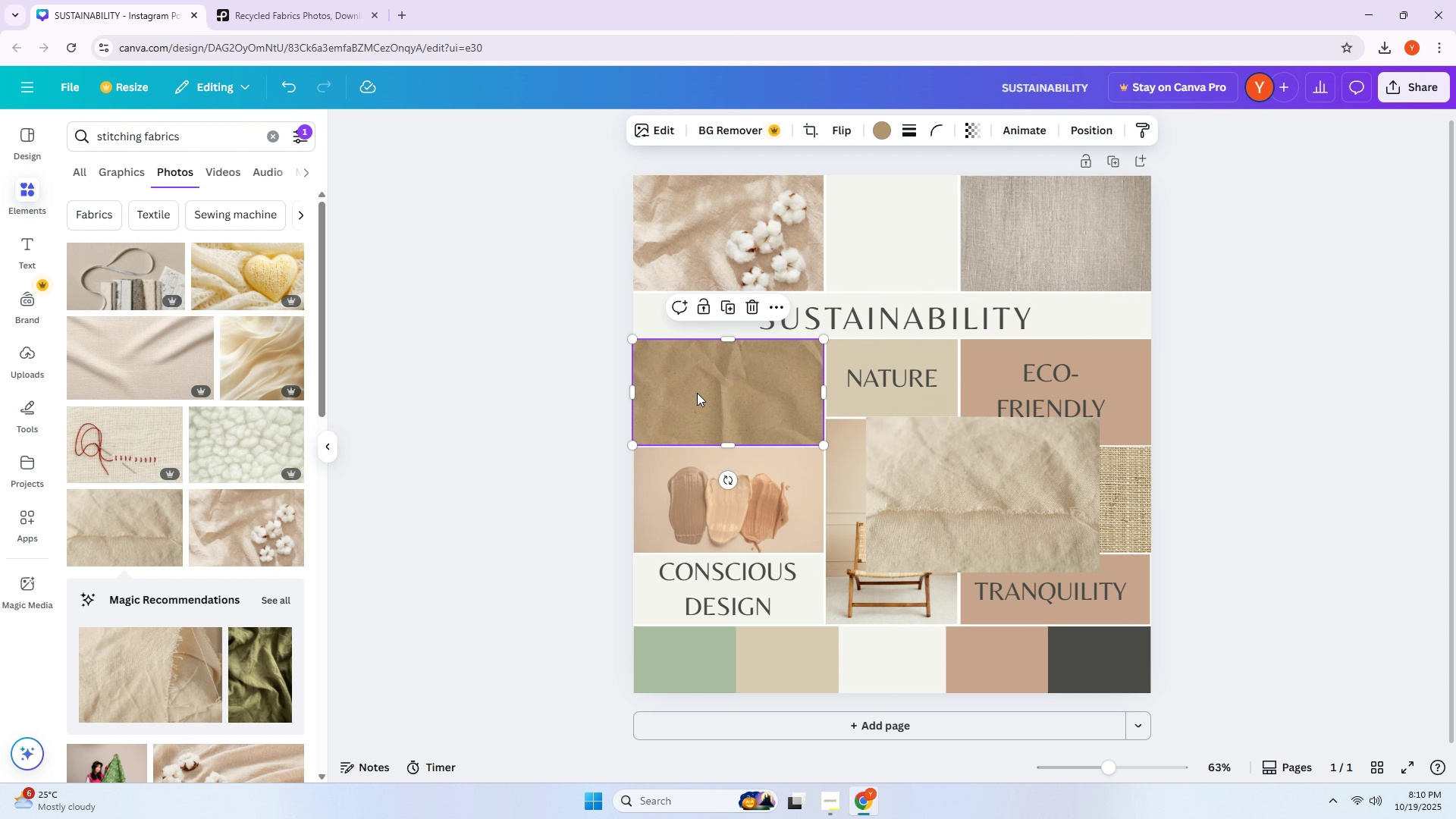 
left_click([697, 393])
 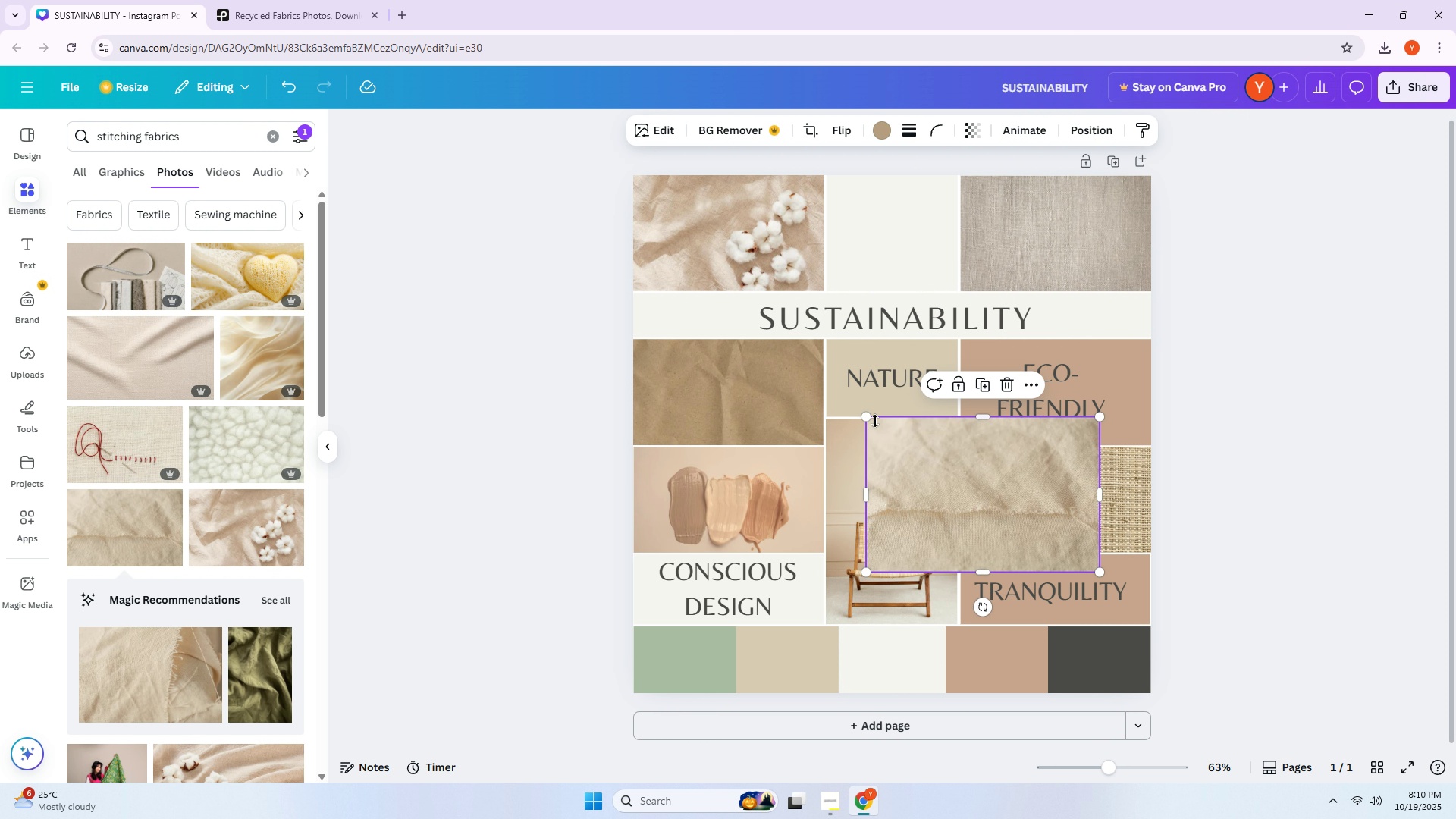 
left_click_drag(start_coordinate=[869, 419], to_coordinate=[953, 485])
 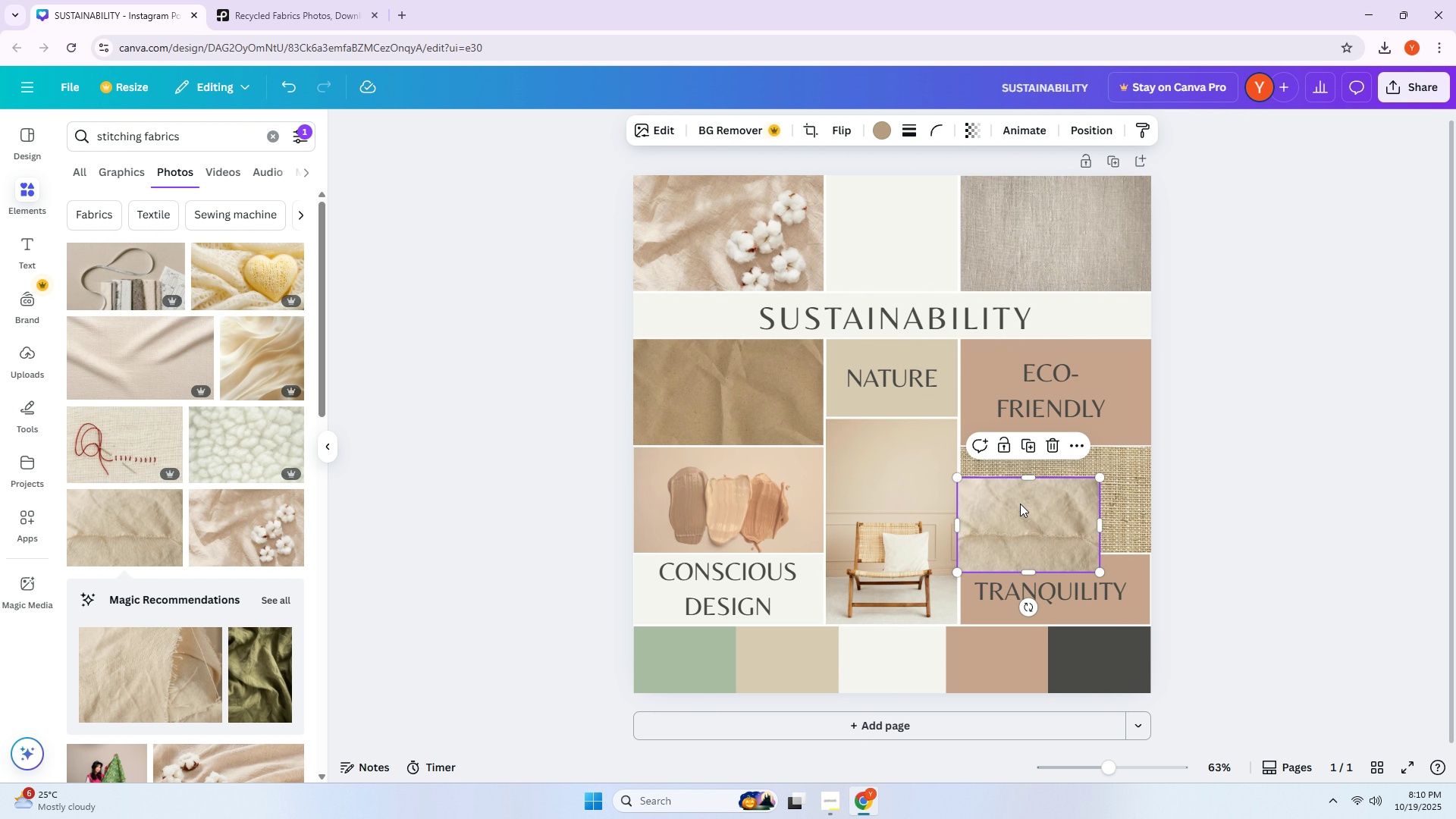 
left_click_drag(start_coordinate=[1020, 504], to_coordinate=[698, 364])
 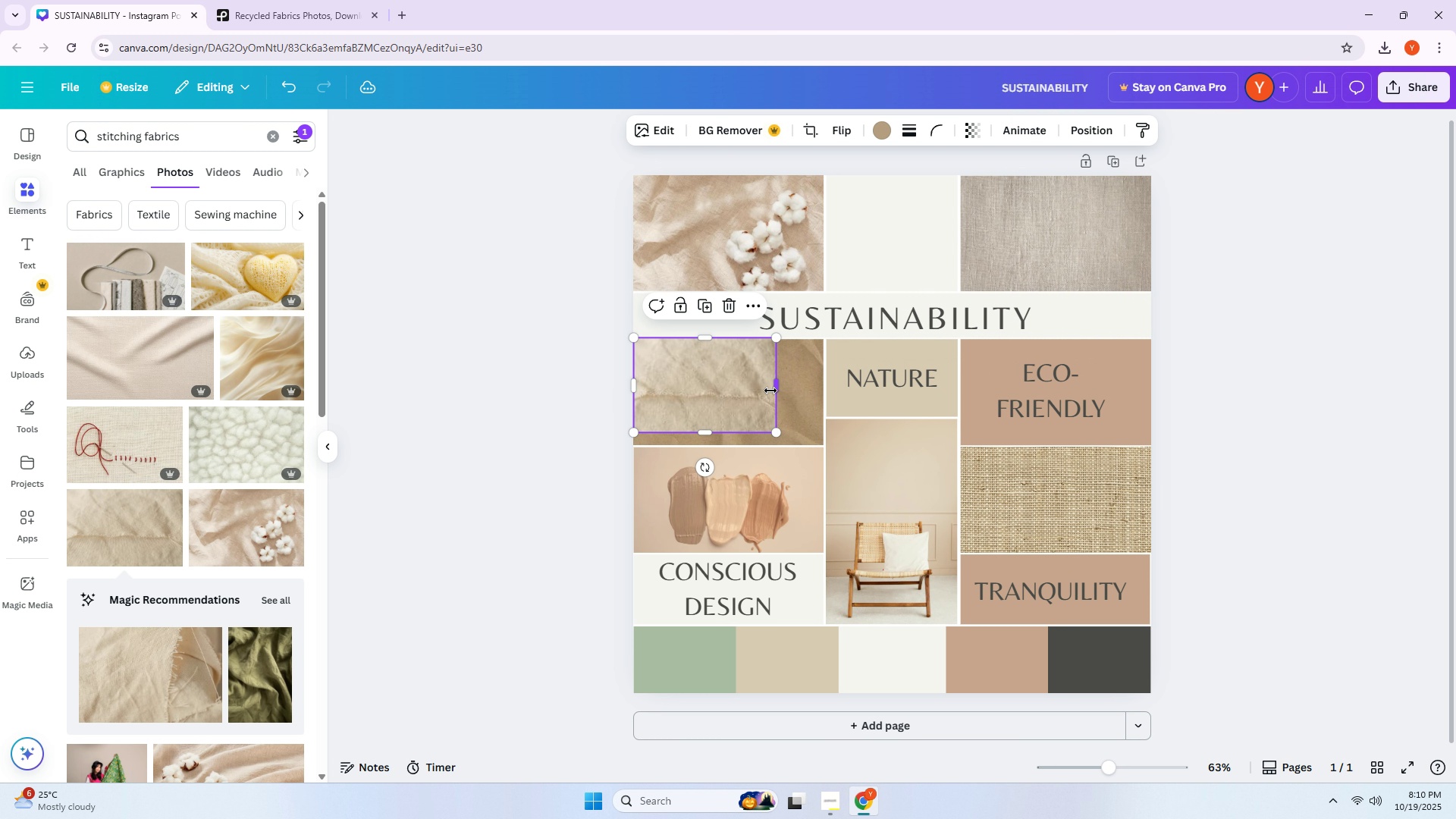 
left_click_drag(start_coordinate=[778, 388], to_coordinate=[824, 388])
 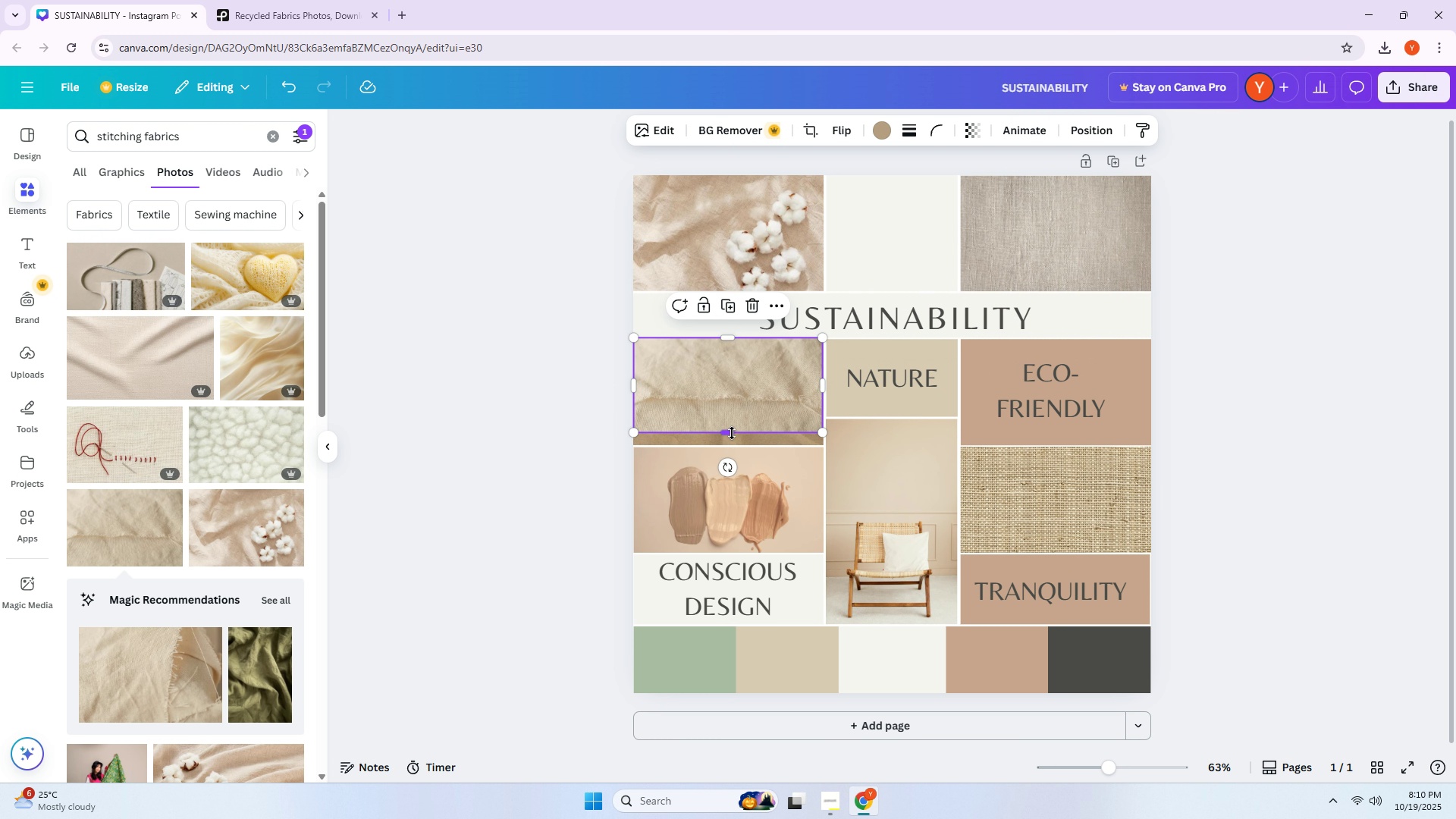 
left_click_drag(start_coordinate=[732, 433], to_coordinate=[733, 444])
 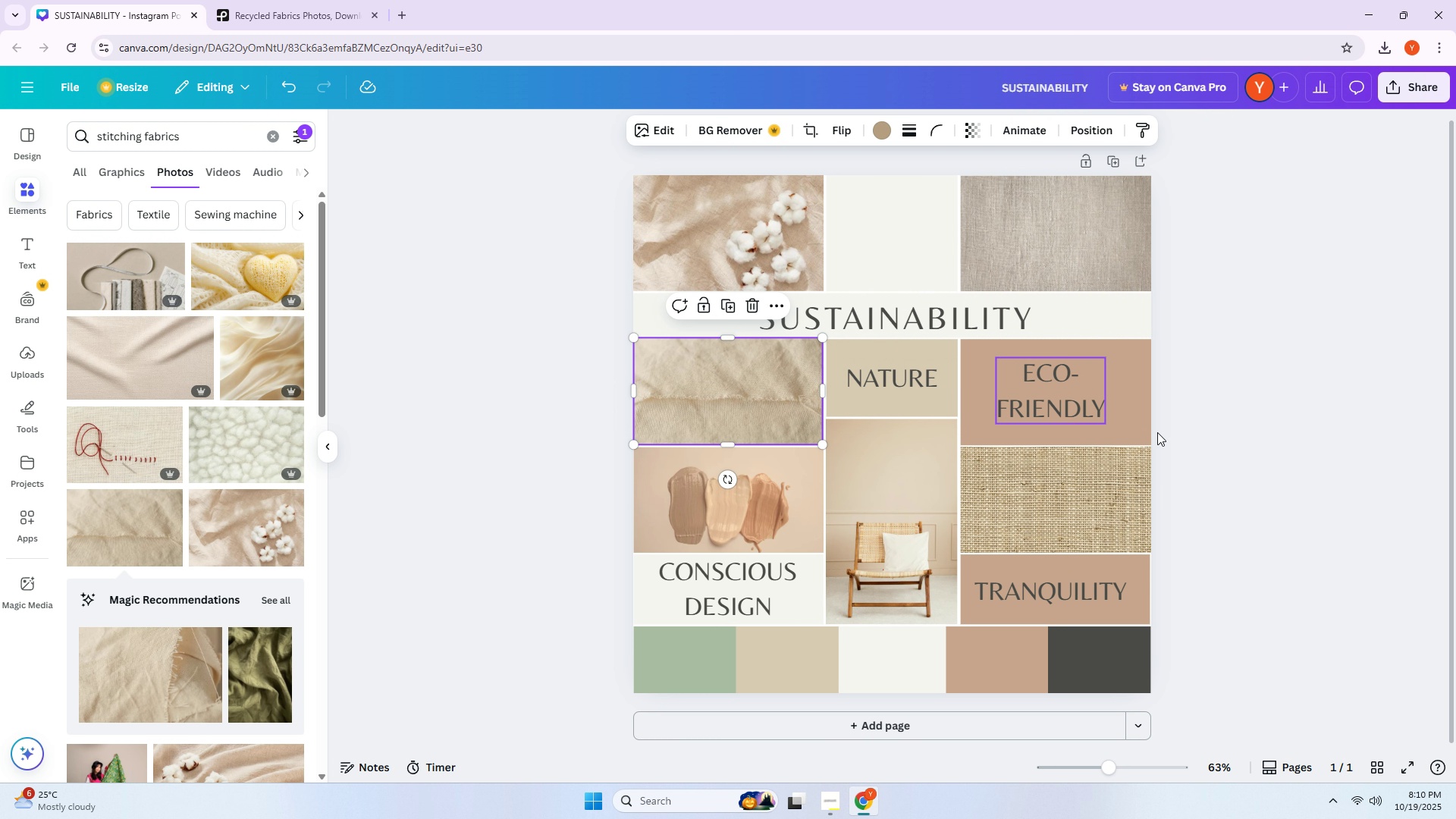 
left_click([1274, 432])
 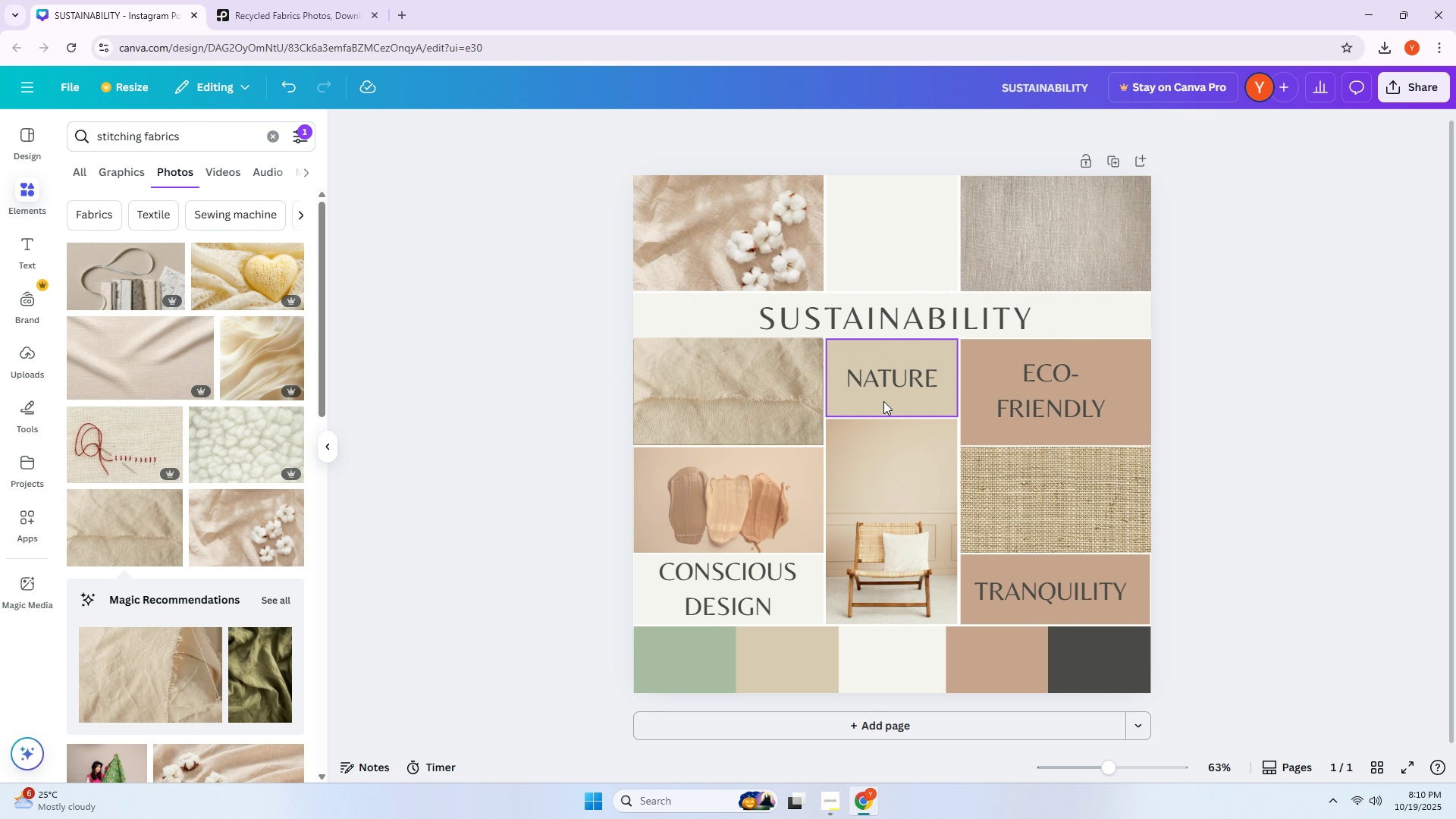 
left_click_drag(start_coordinate=[789, 376], to_coordinate=[815, 376])
 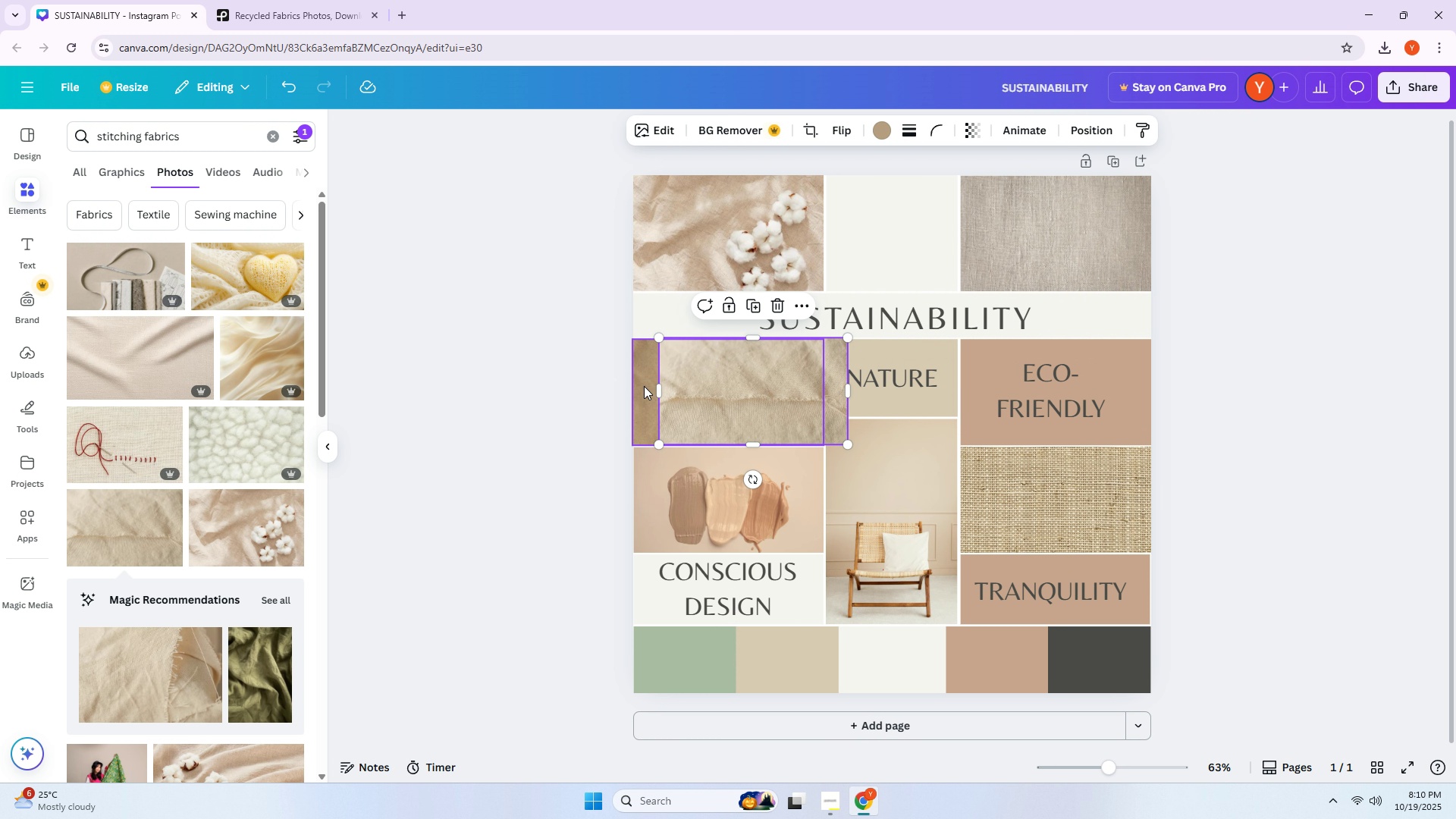 
left_click([644, 387])
 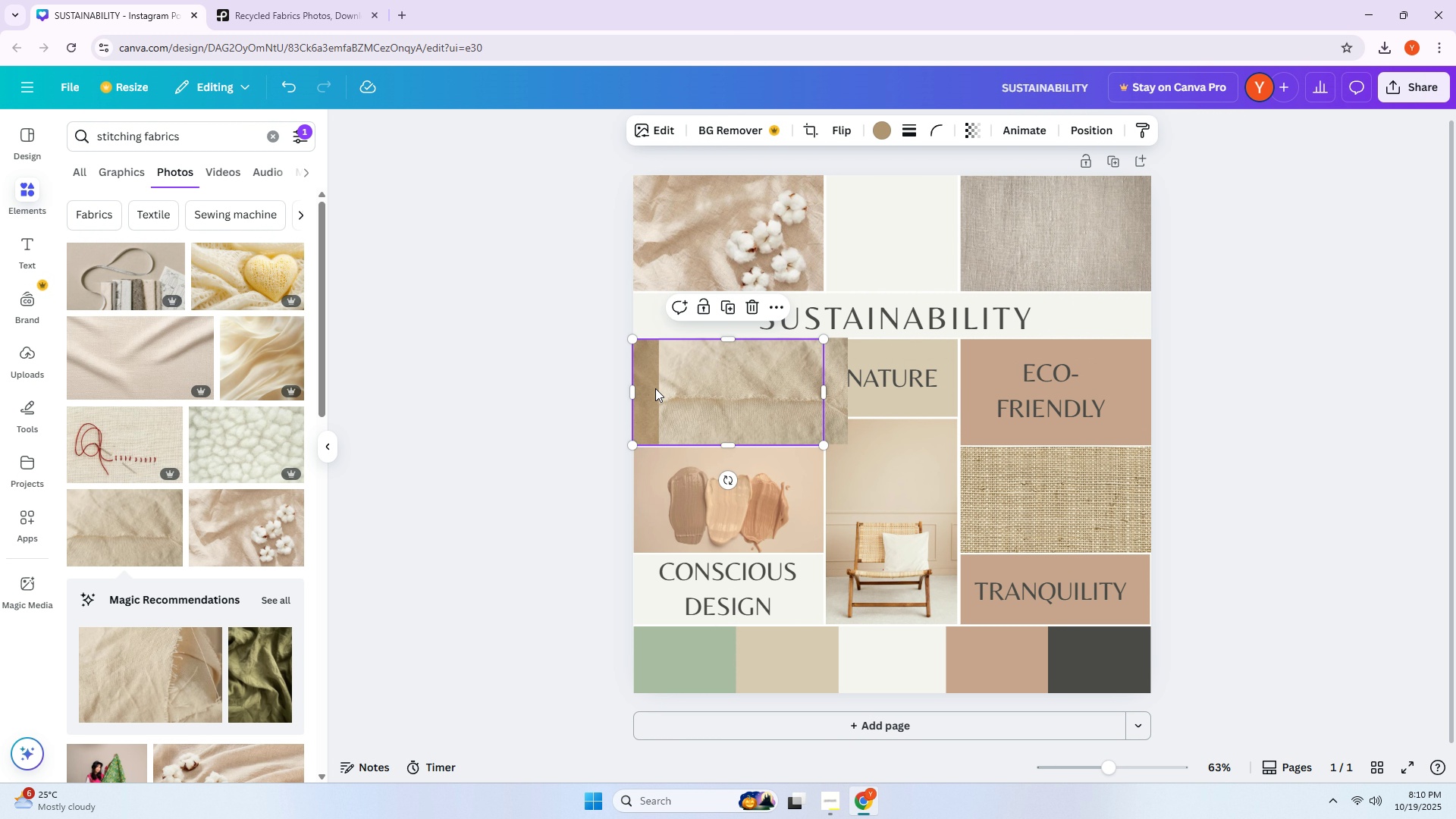 
key(Delete)
 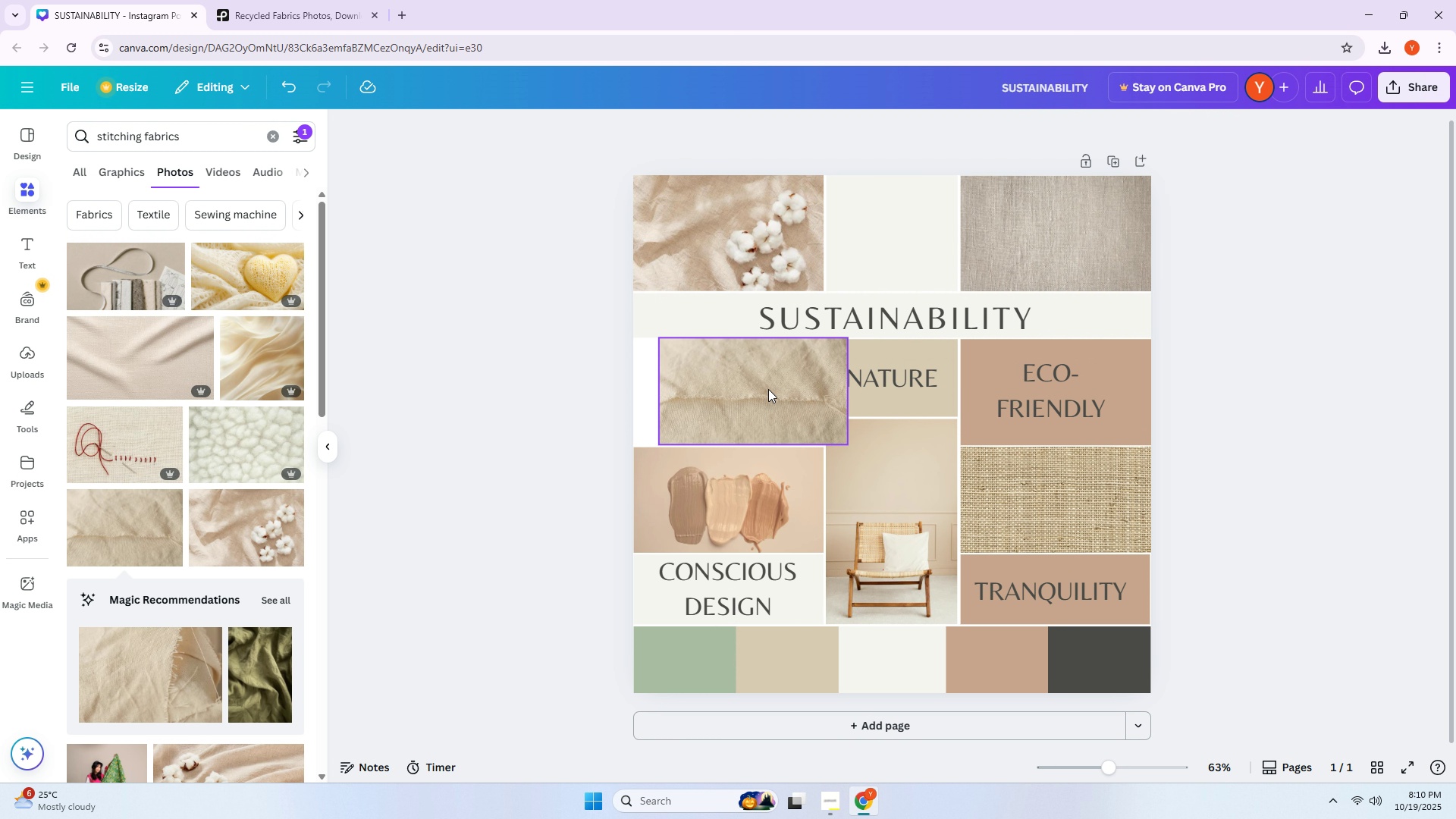 
left_click_drag(start_coordinate=[768, 389], to_coordinate=[744, 391])
 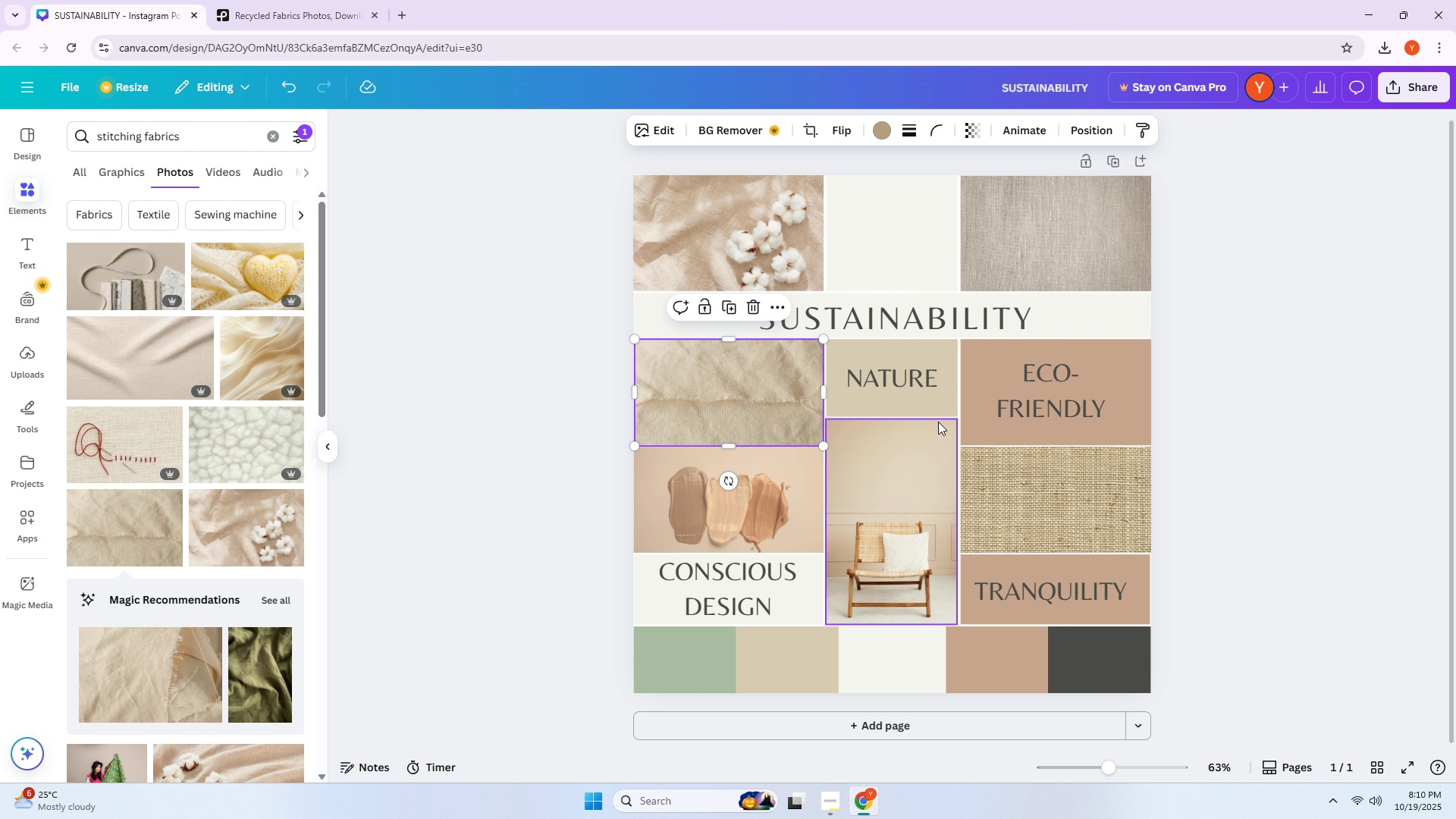 
hold_key(key=ControlLeft, duration=0.46)
scroll: coordinate [1070, 412], scroll_direction: up, amount: 3.0
 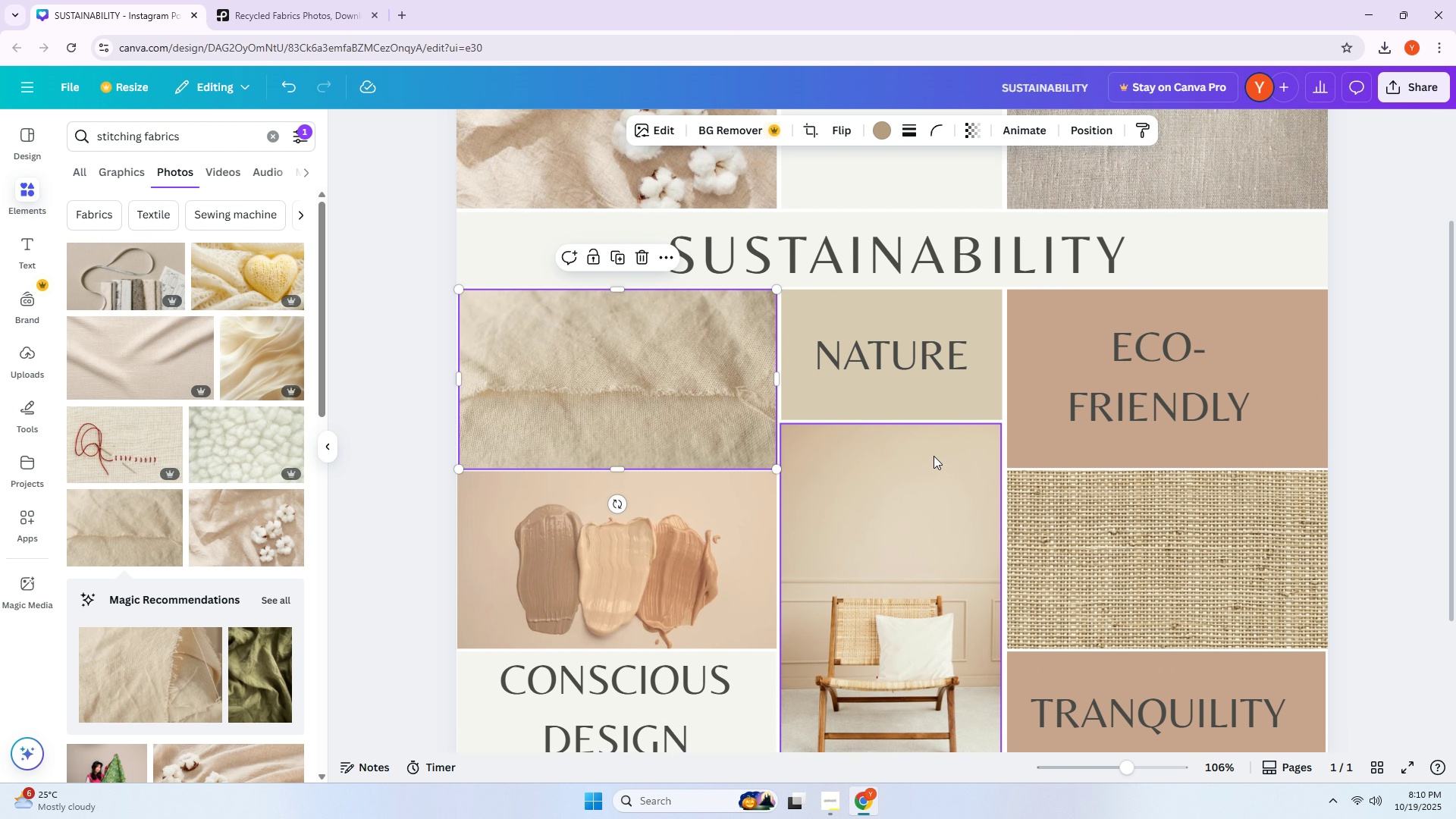 
left_click([1013, 456])
 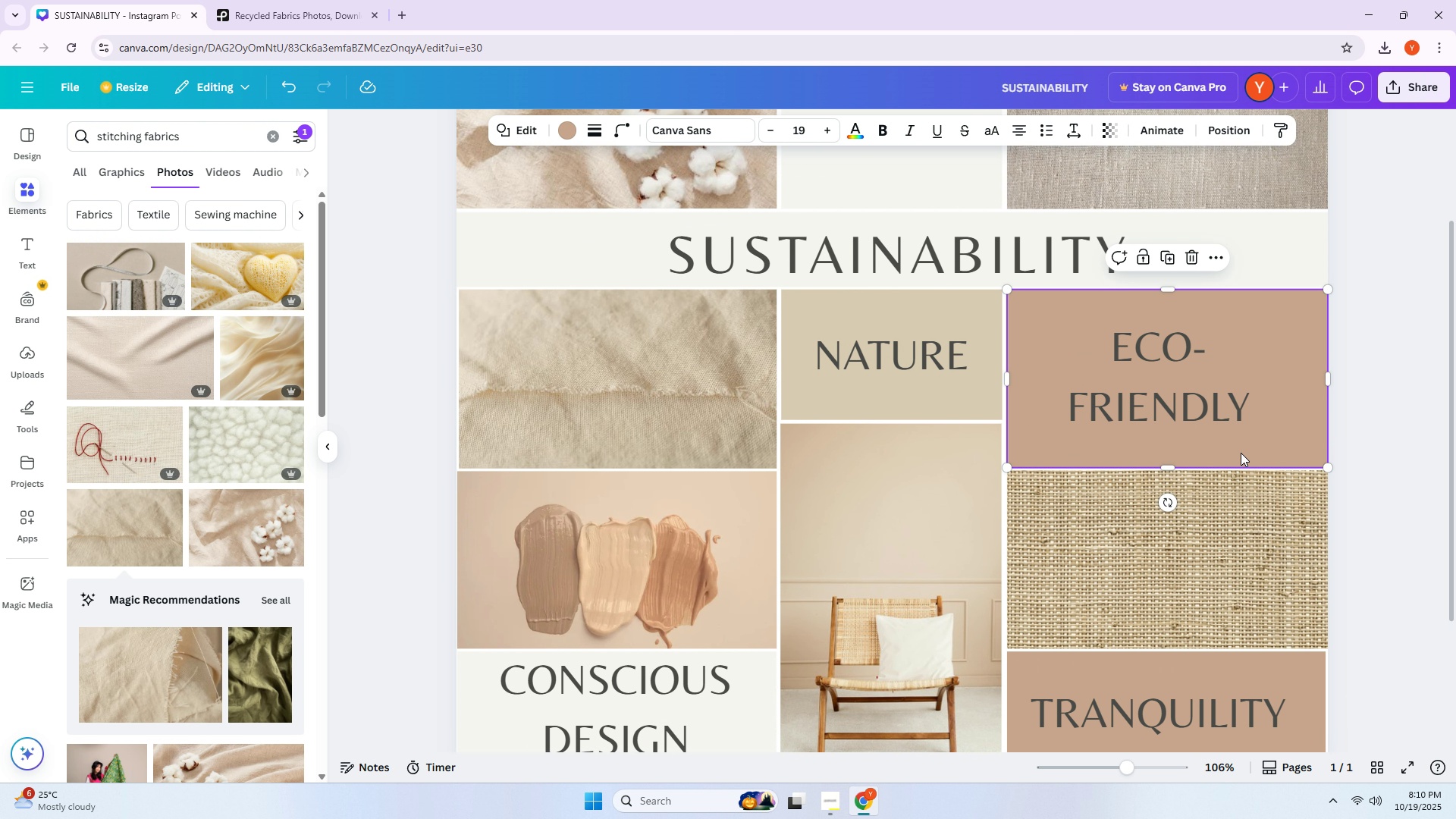 
hold_key(key=ControlLeft, duration=0.46)
left_click([1414, 466])
 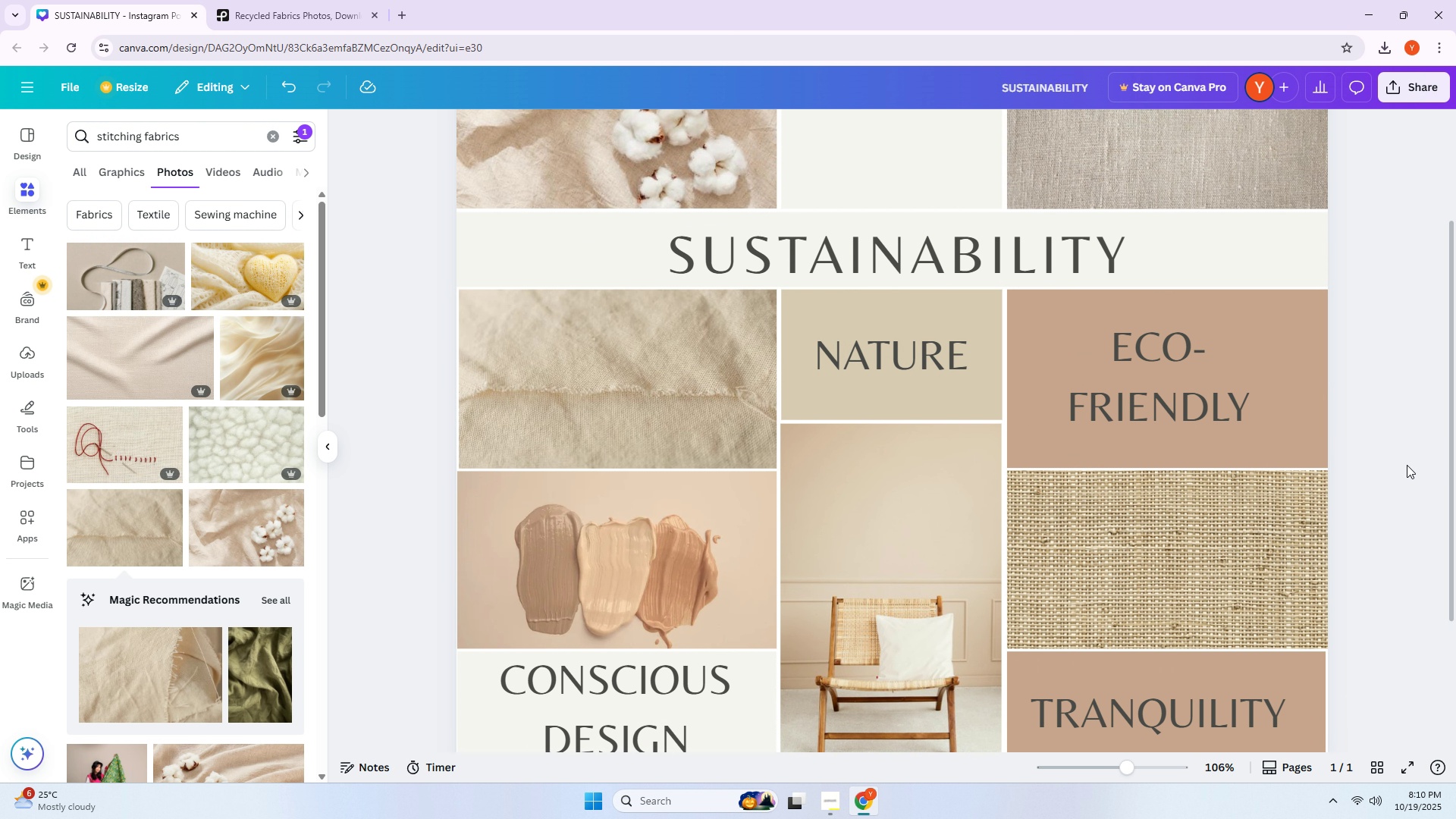 
key(Control+ControlLeft)
 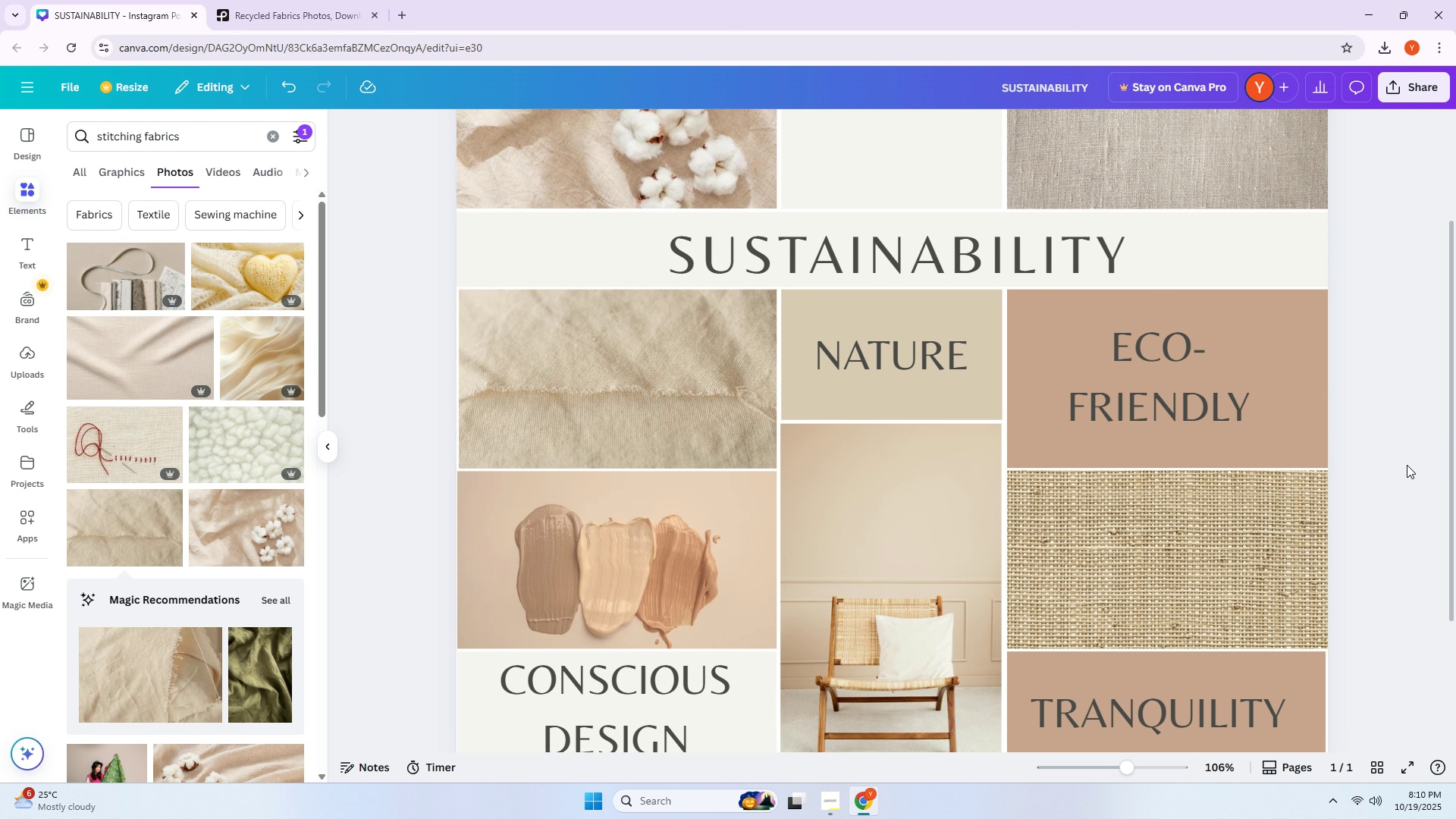 
key(Alt+AltLeft)
 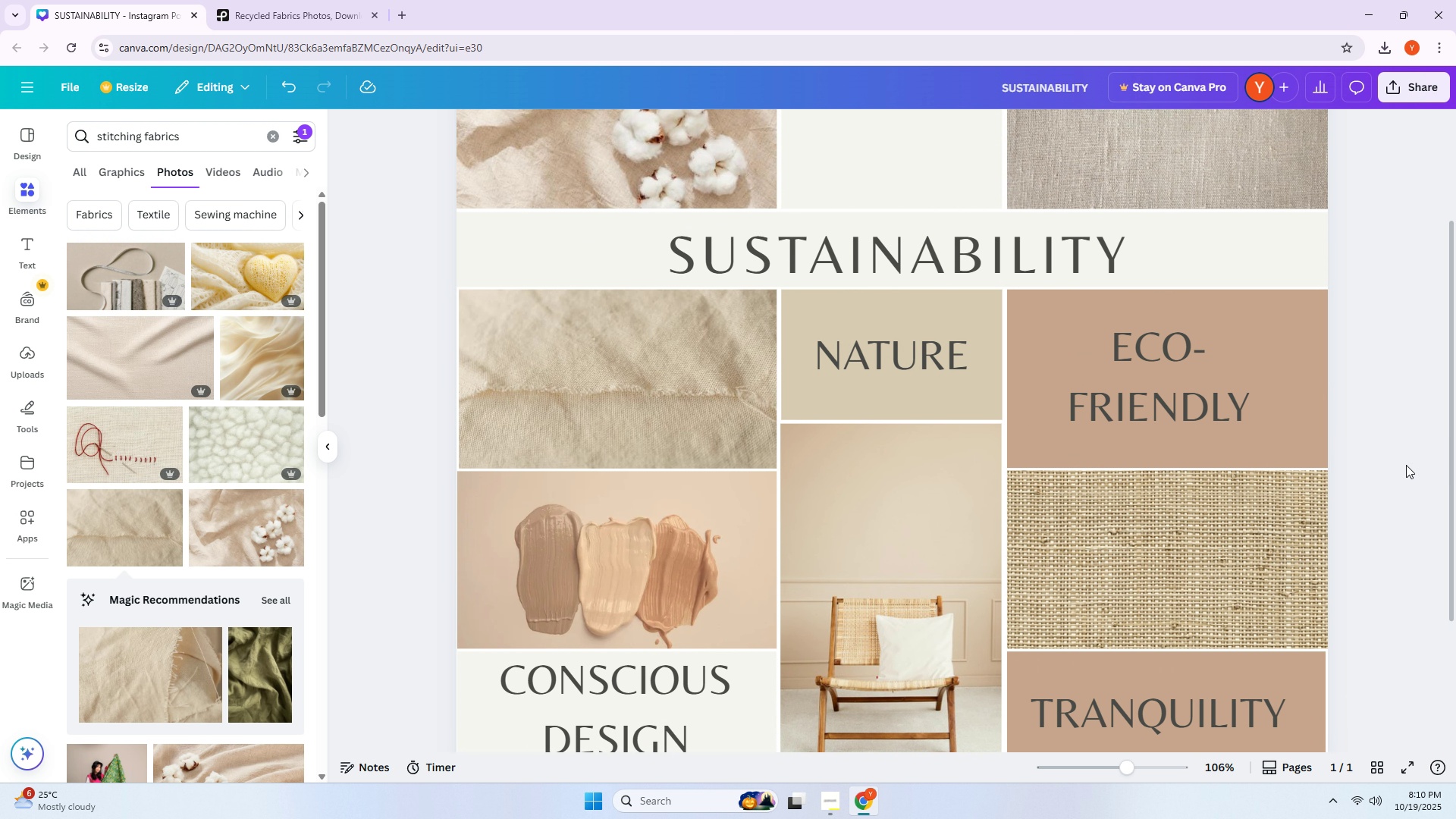 
key(Alt+Tab)